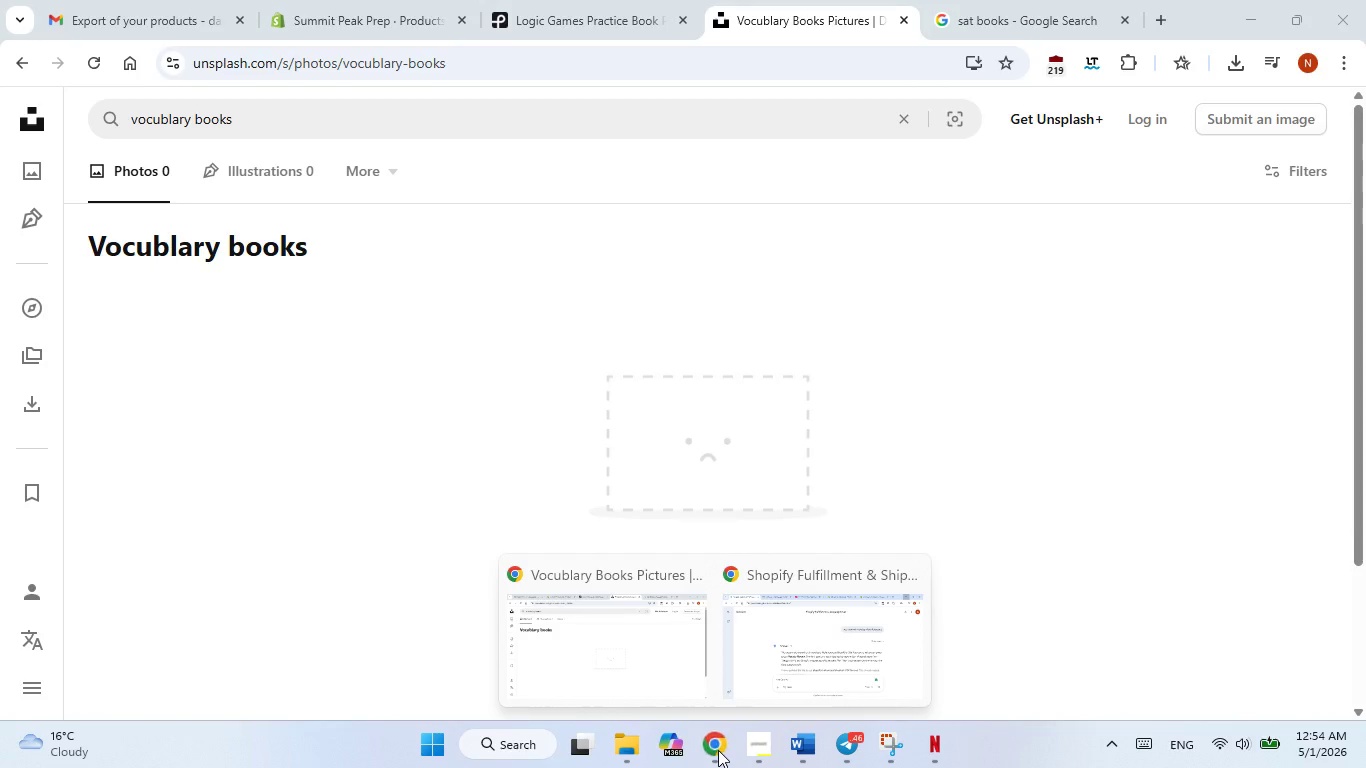 
left_click([718, 750])
 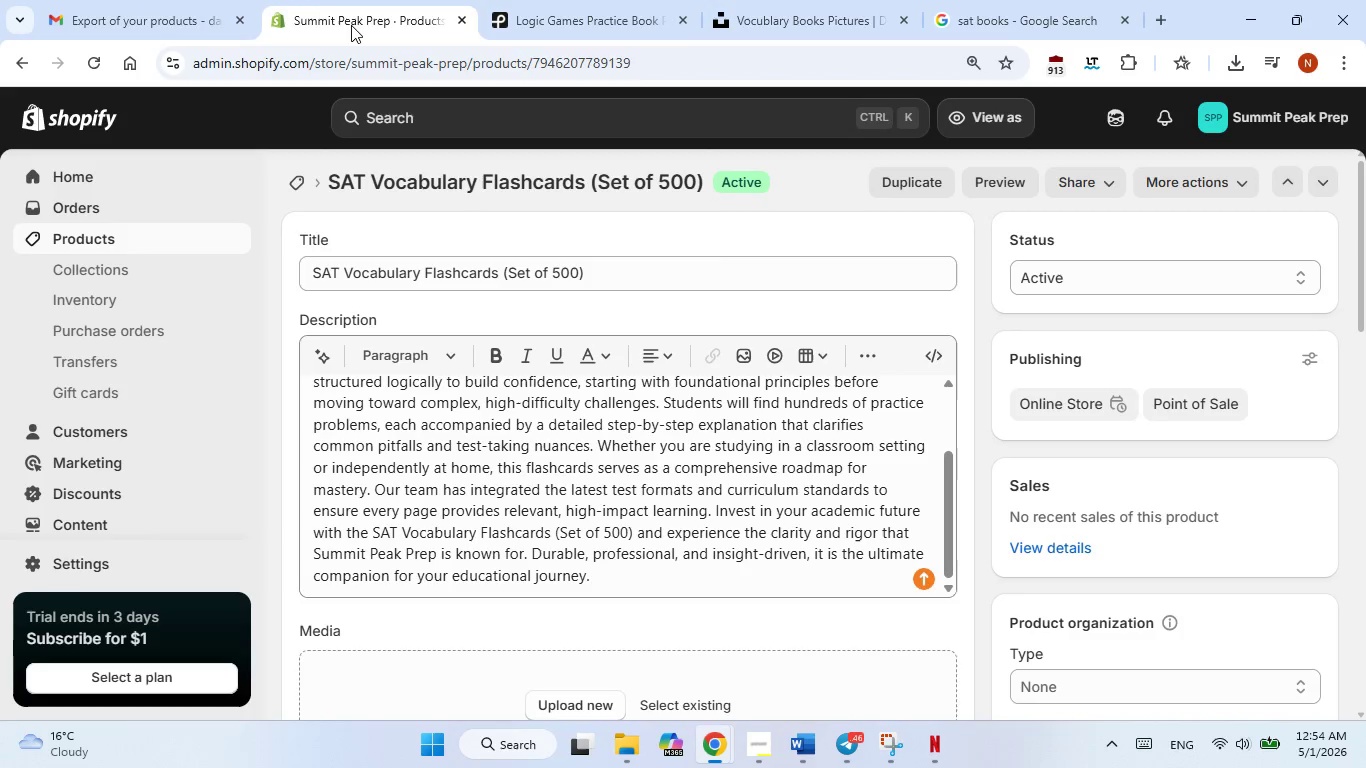 
left_click([351, 25])
 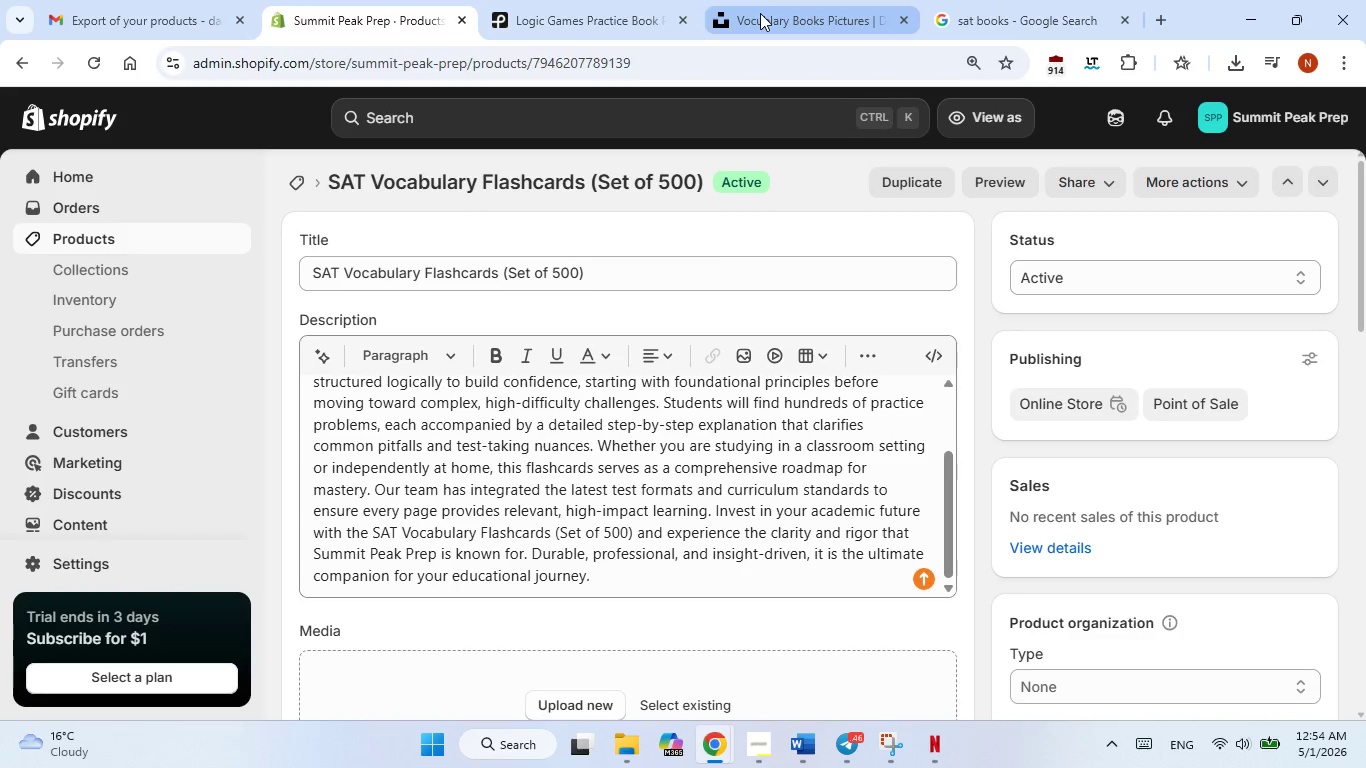 
left_click([760, 13])
 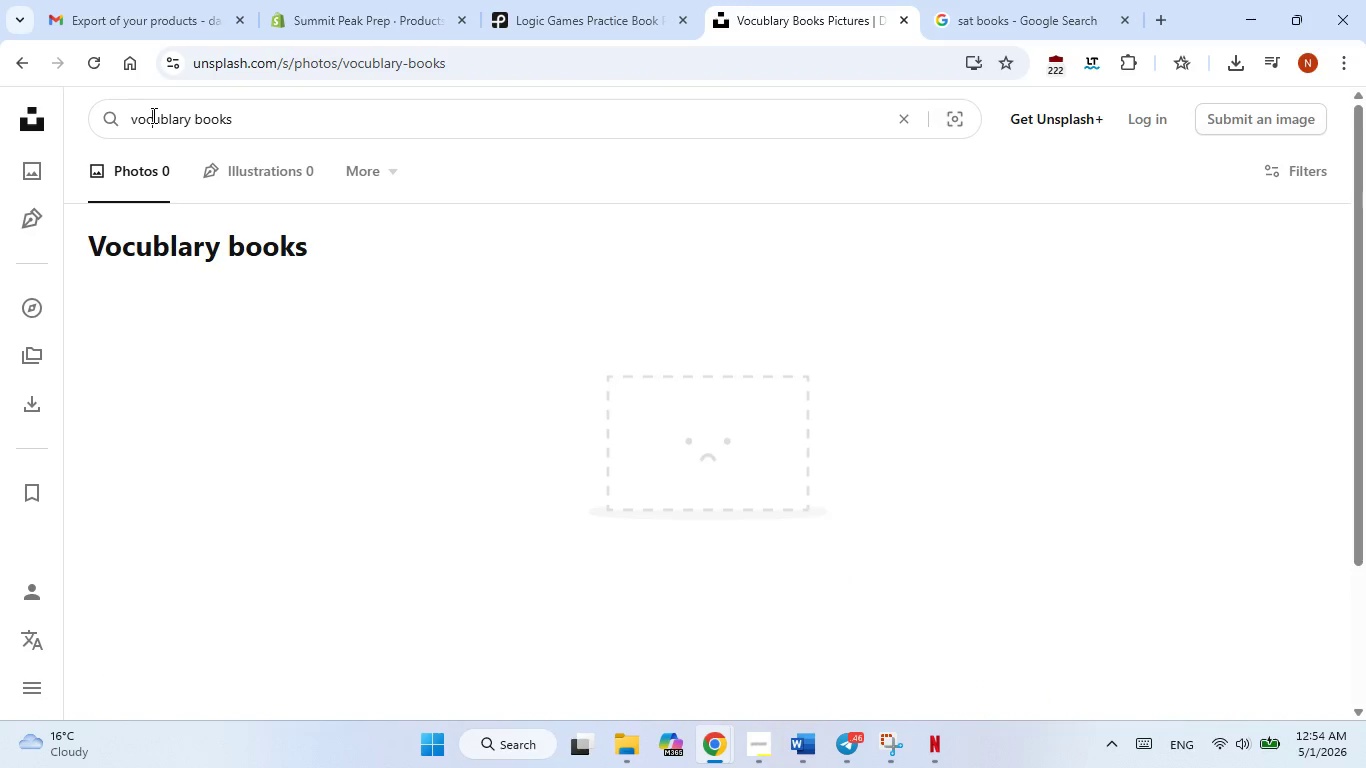 
left_click([152, 115])
 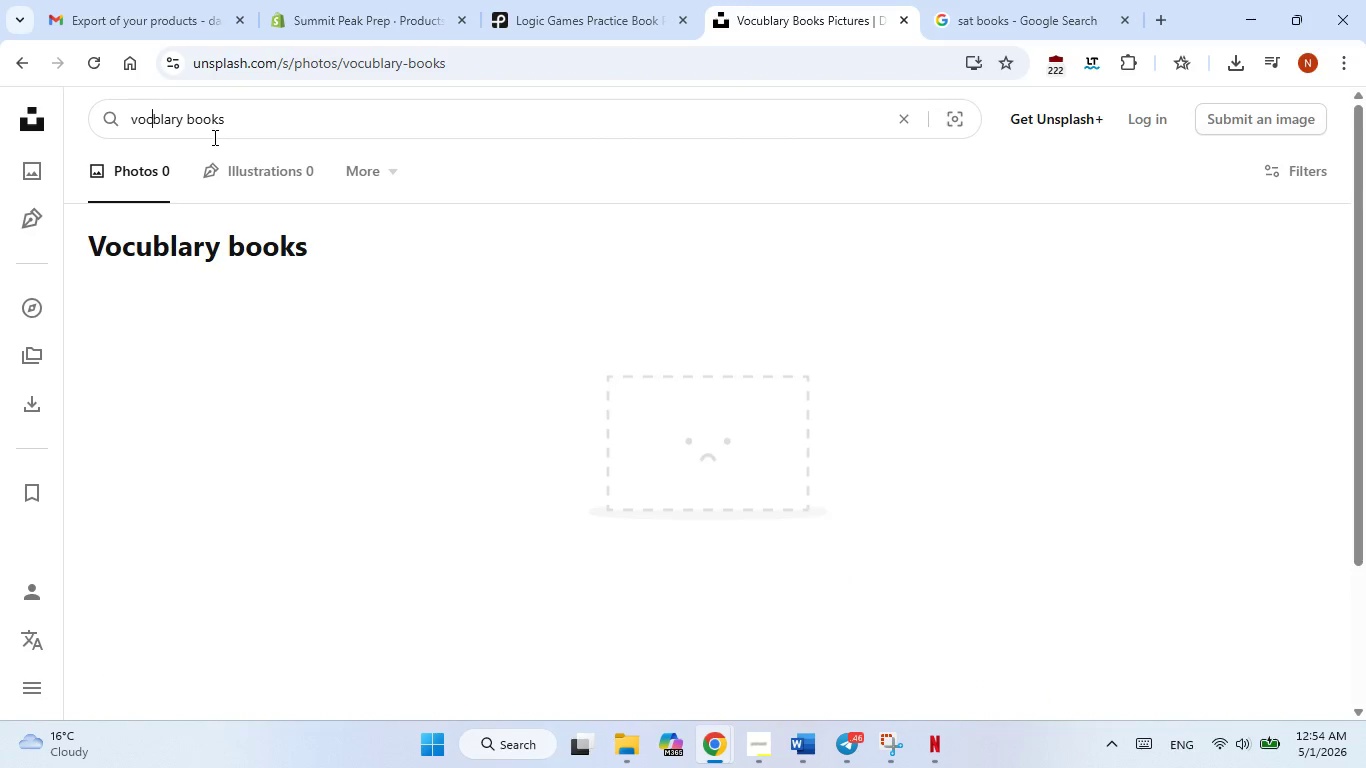 
key(Delete)
 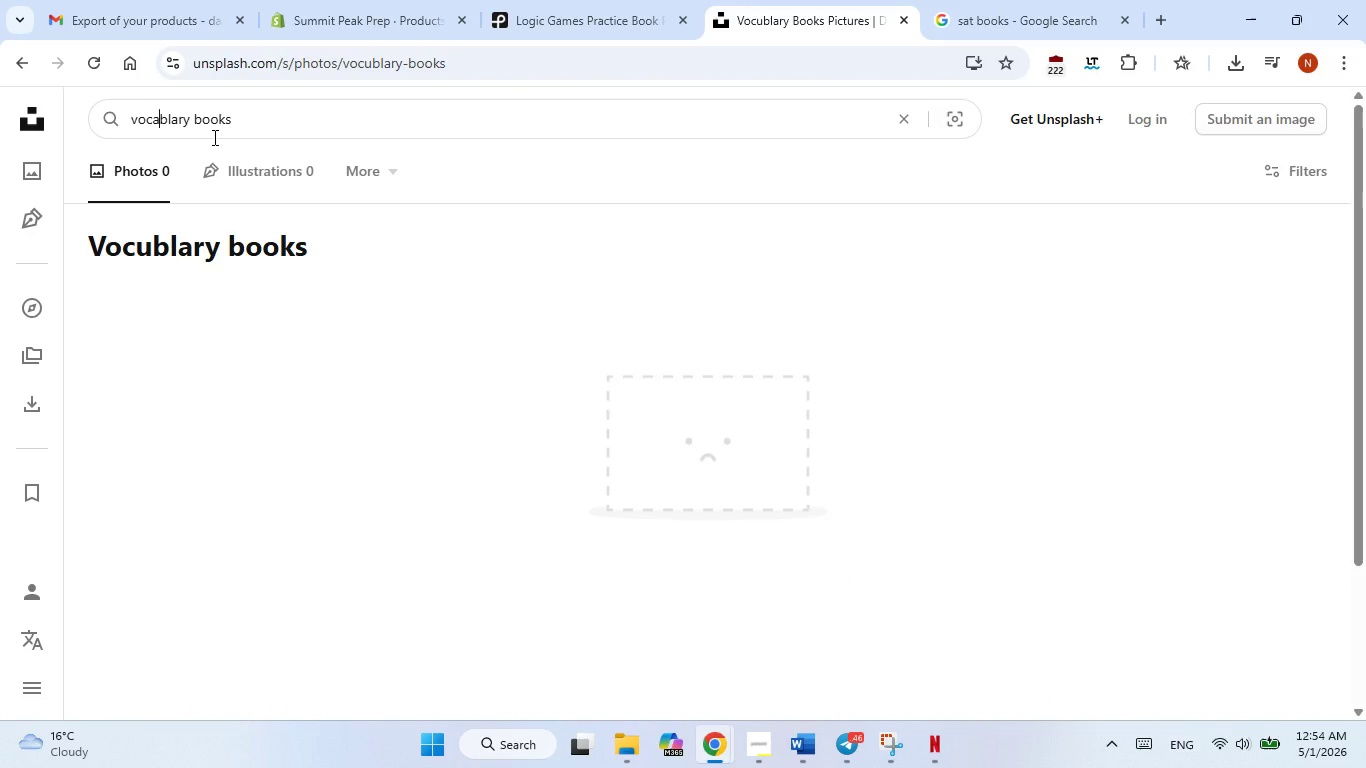 
key(A)
 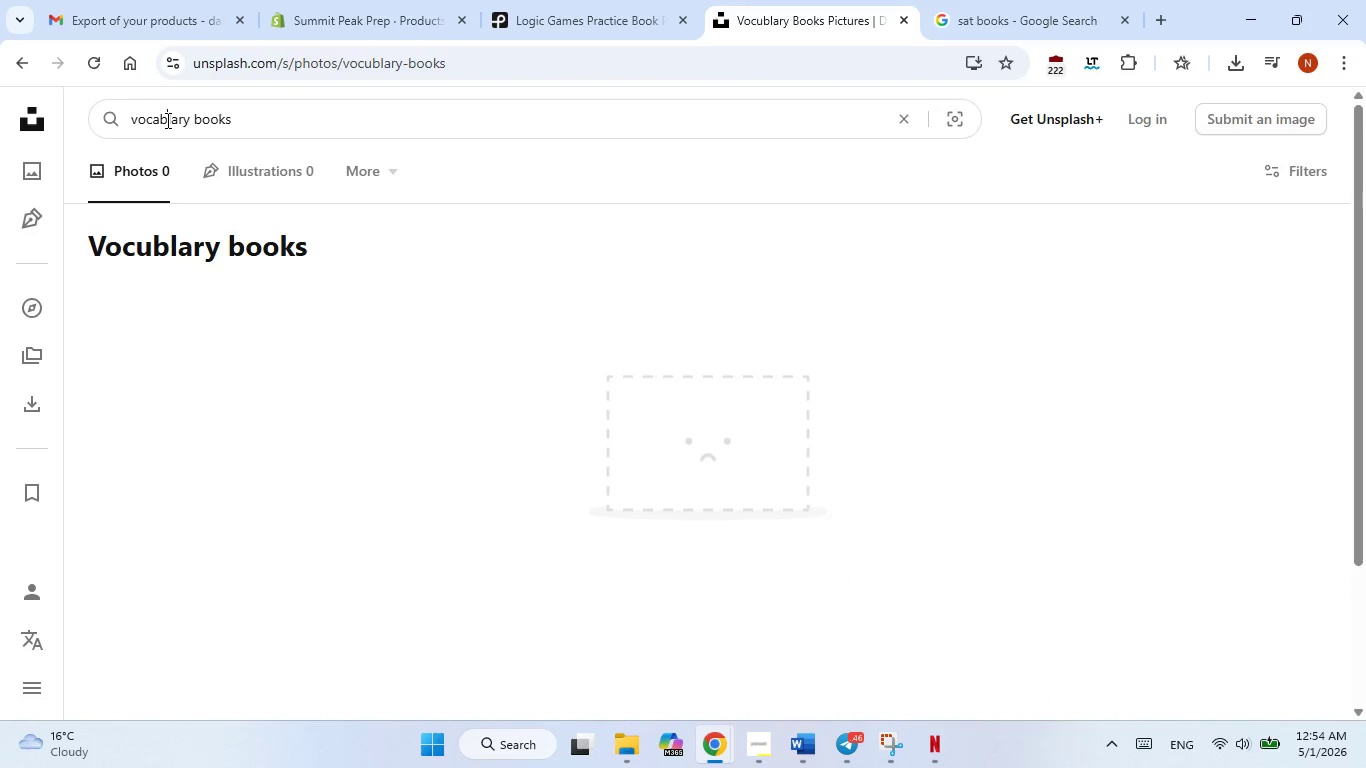 
left_click([166, 120])
 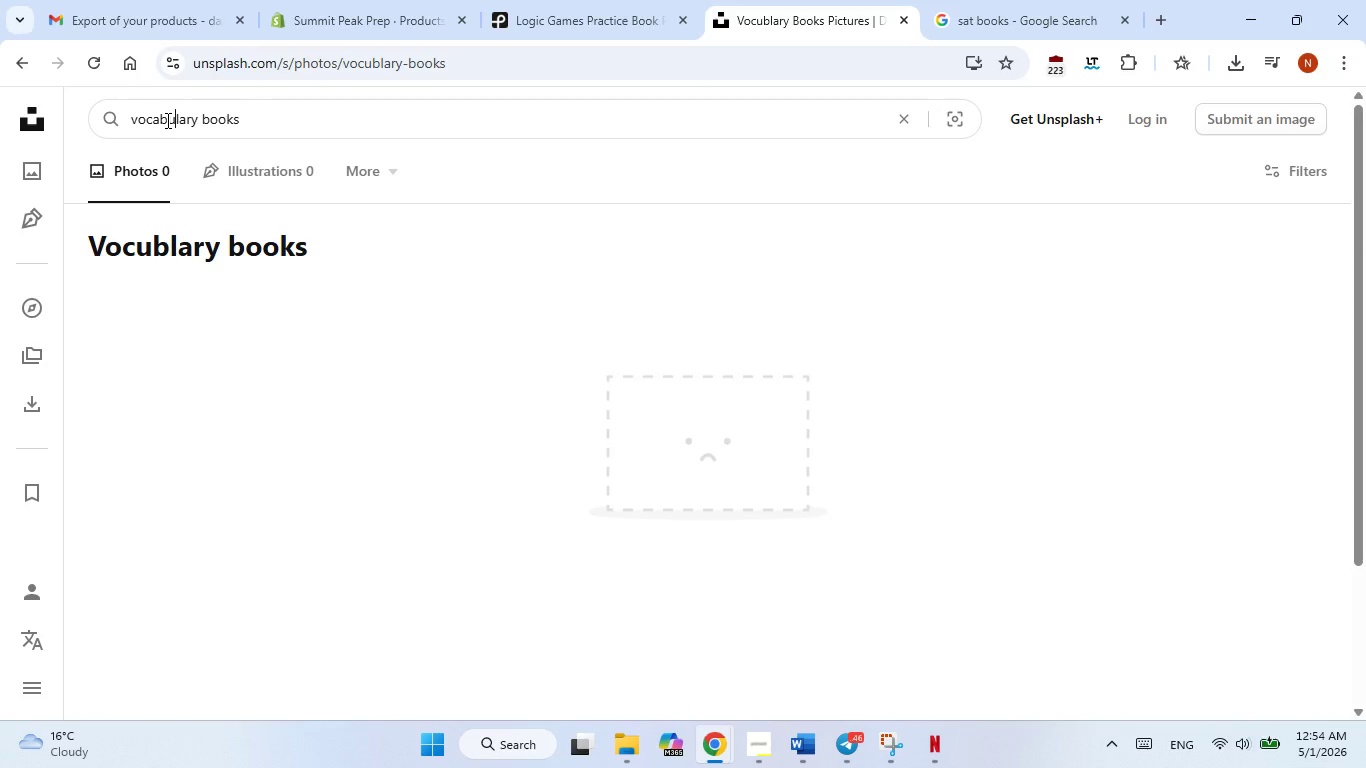 
key(U)
 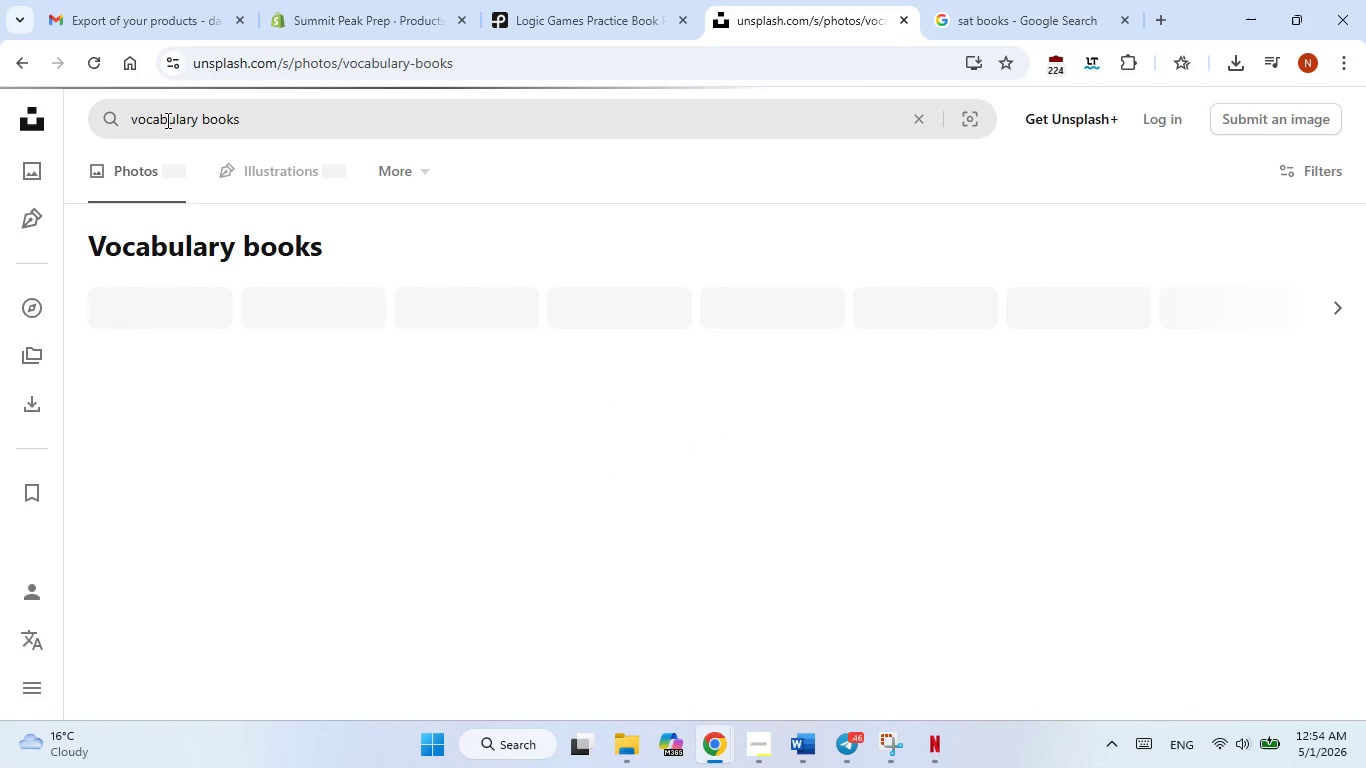 
key(Enter)
 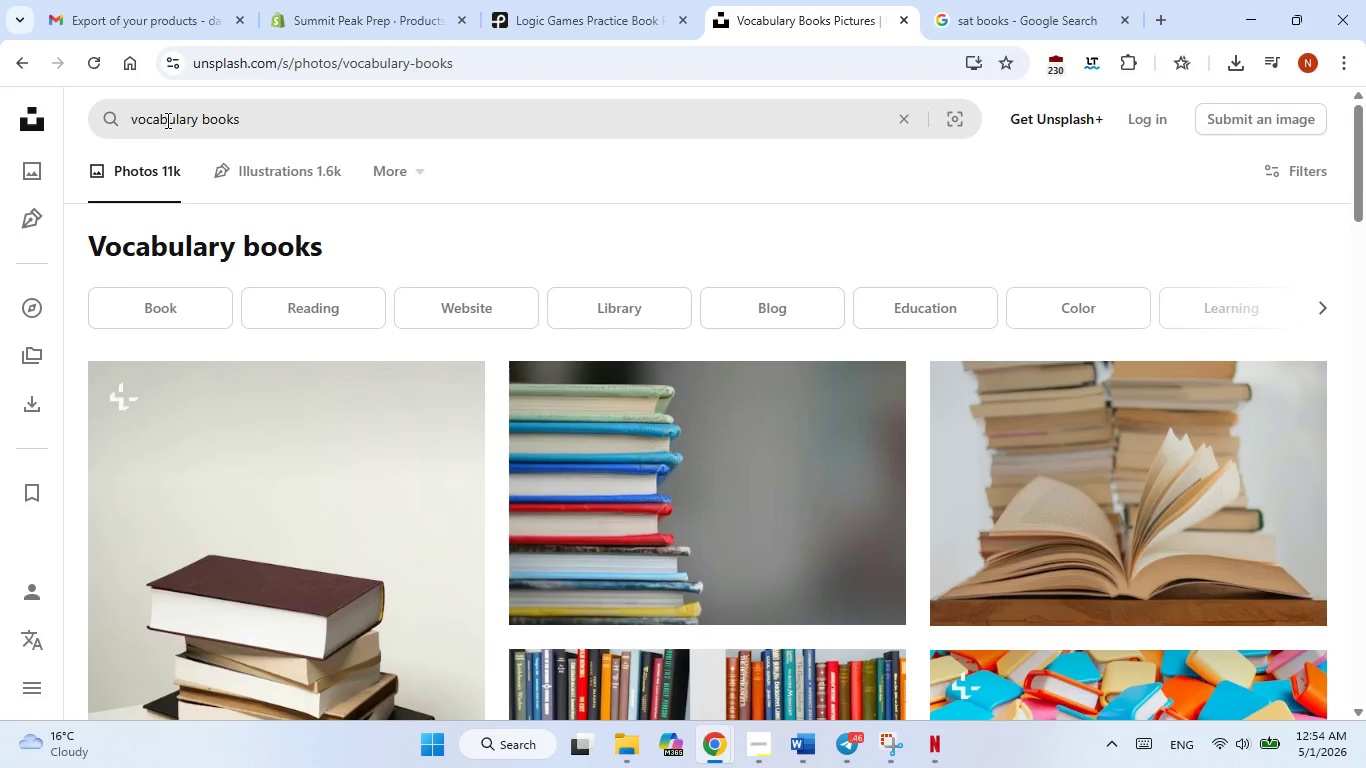 
wait(12.47)
 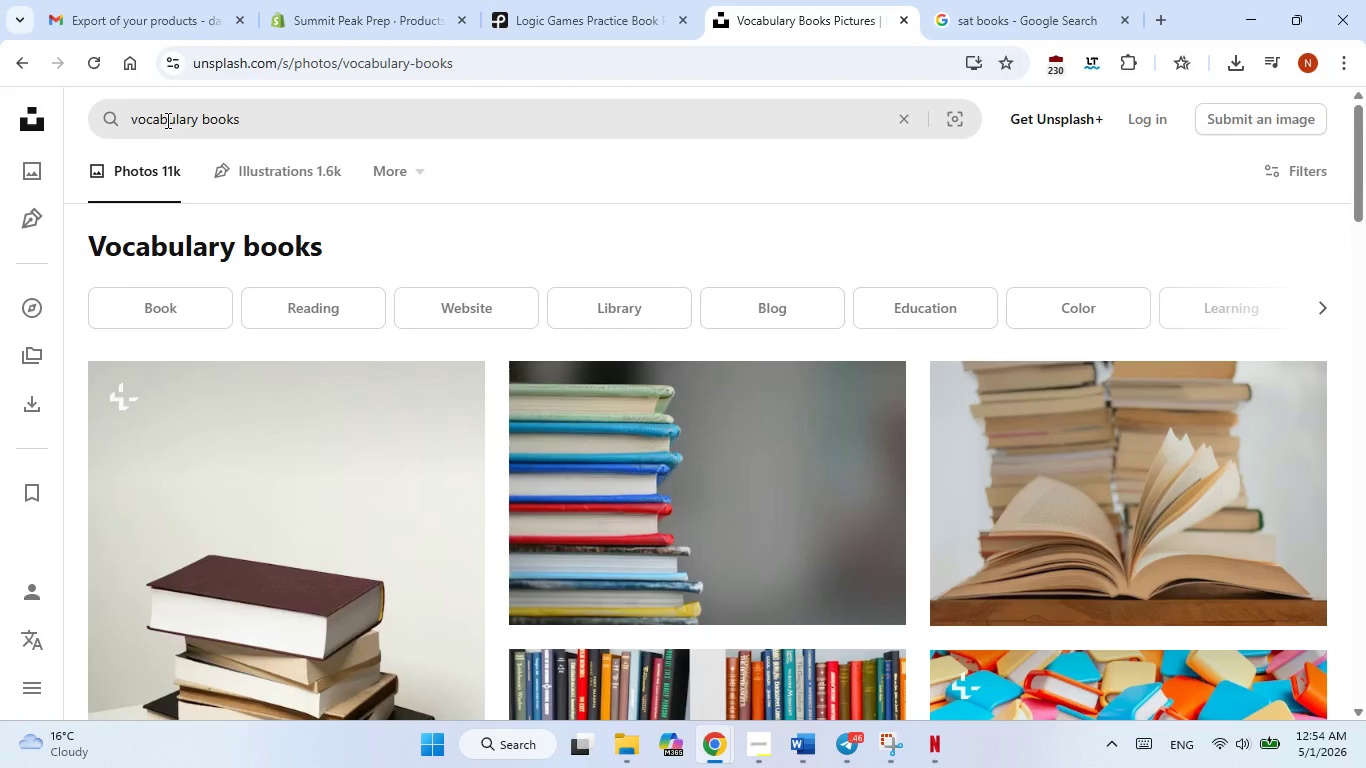 
scroll: coordinate [1114, 583], scroll_direction: down, amount: 6.0
 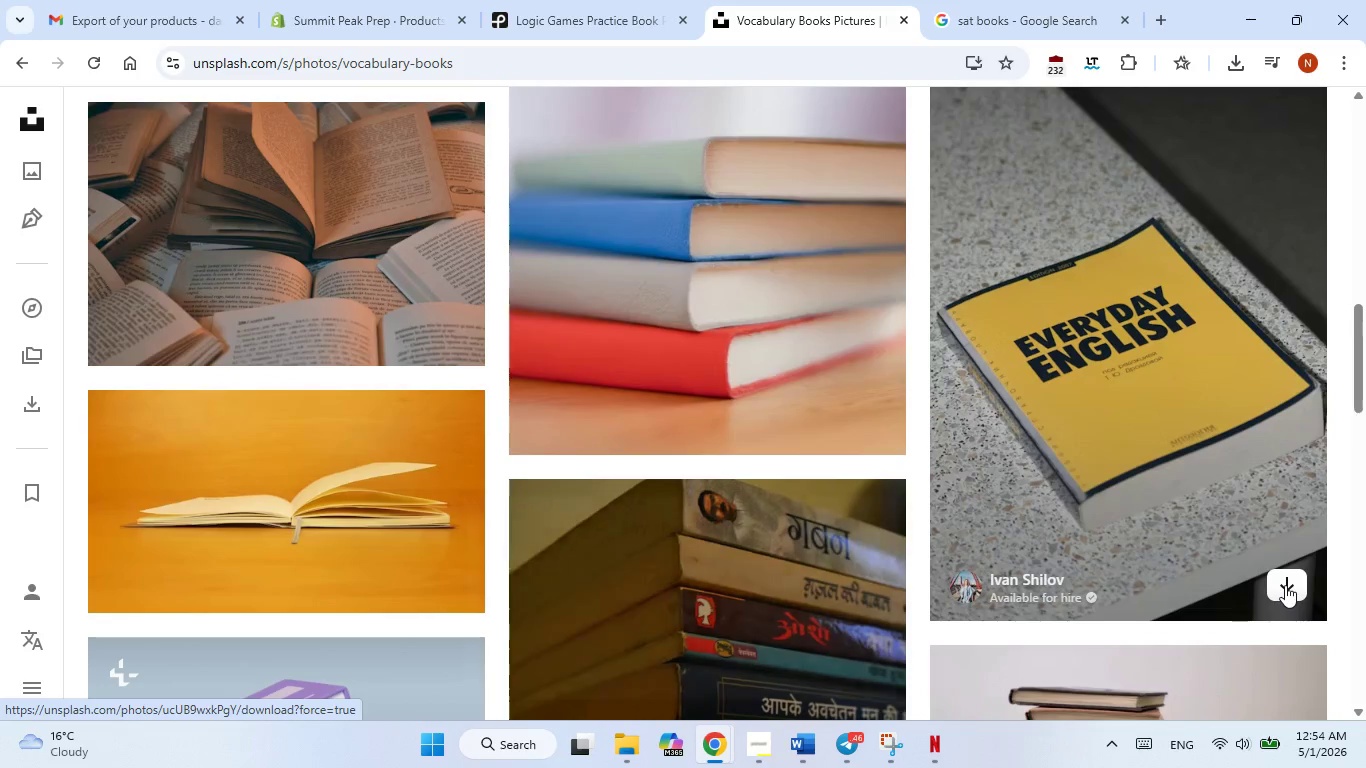 
left_click([1285, 585])
 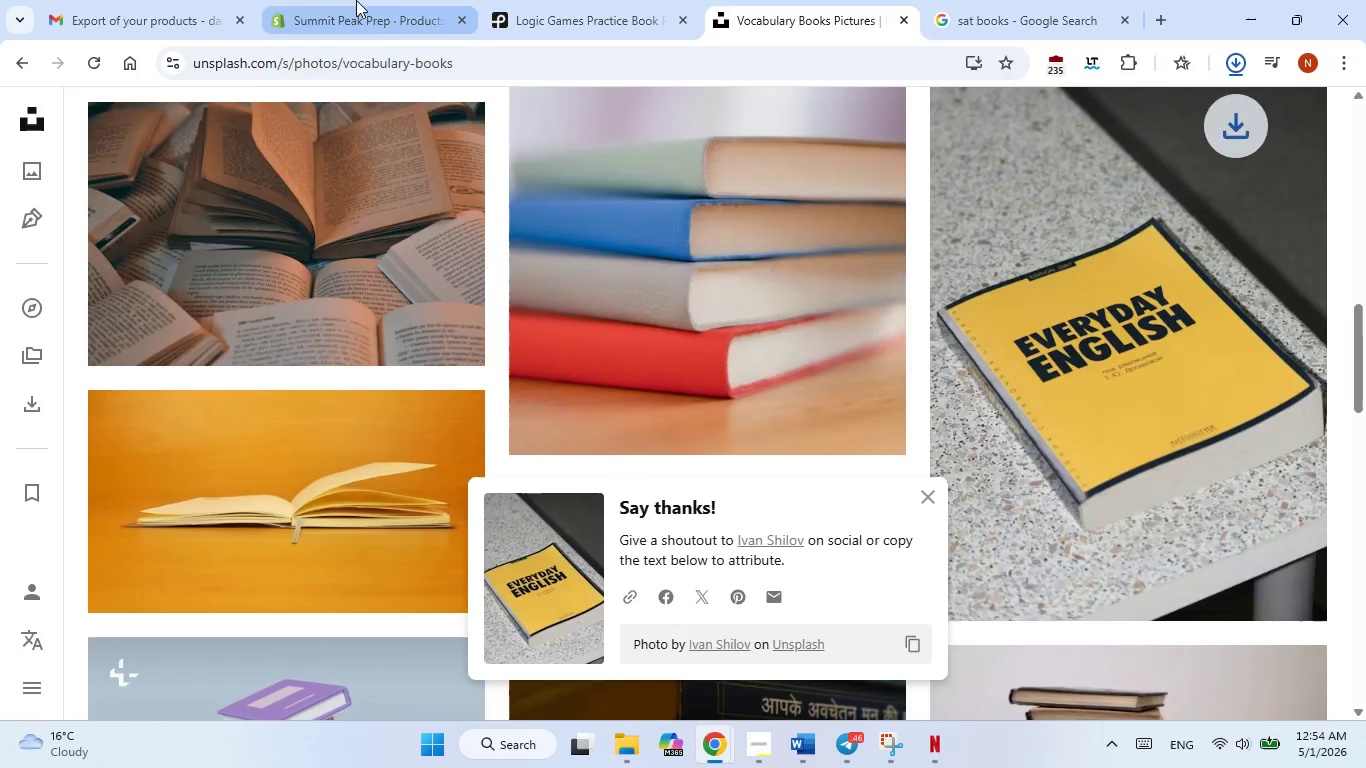 
left_click([356, 0])
 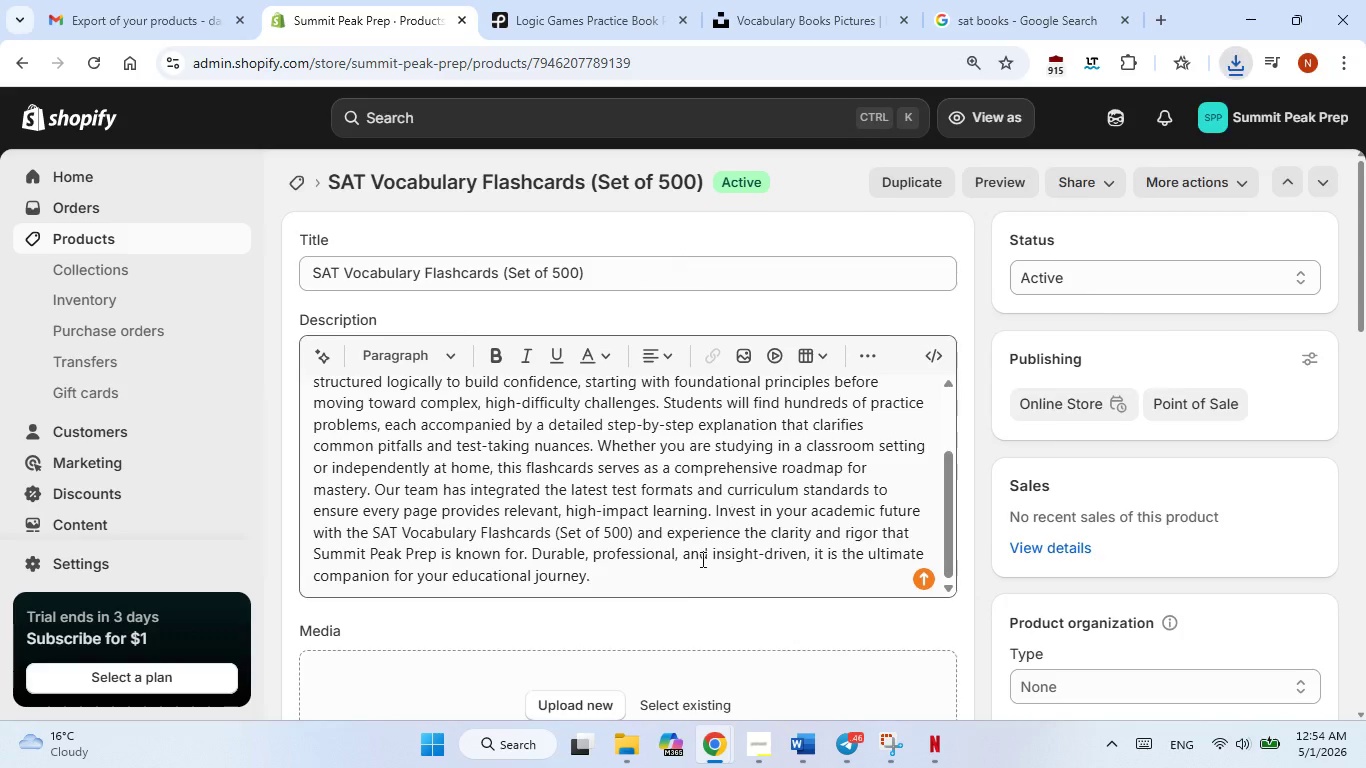 
scroll: coordinate [766, 433], scroll_direction: down, amount: 1.0
 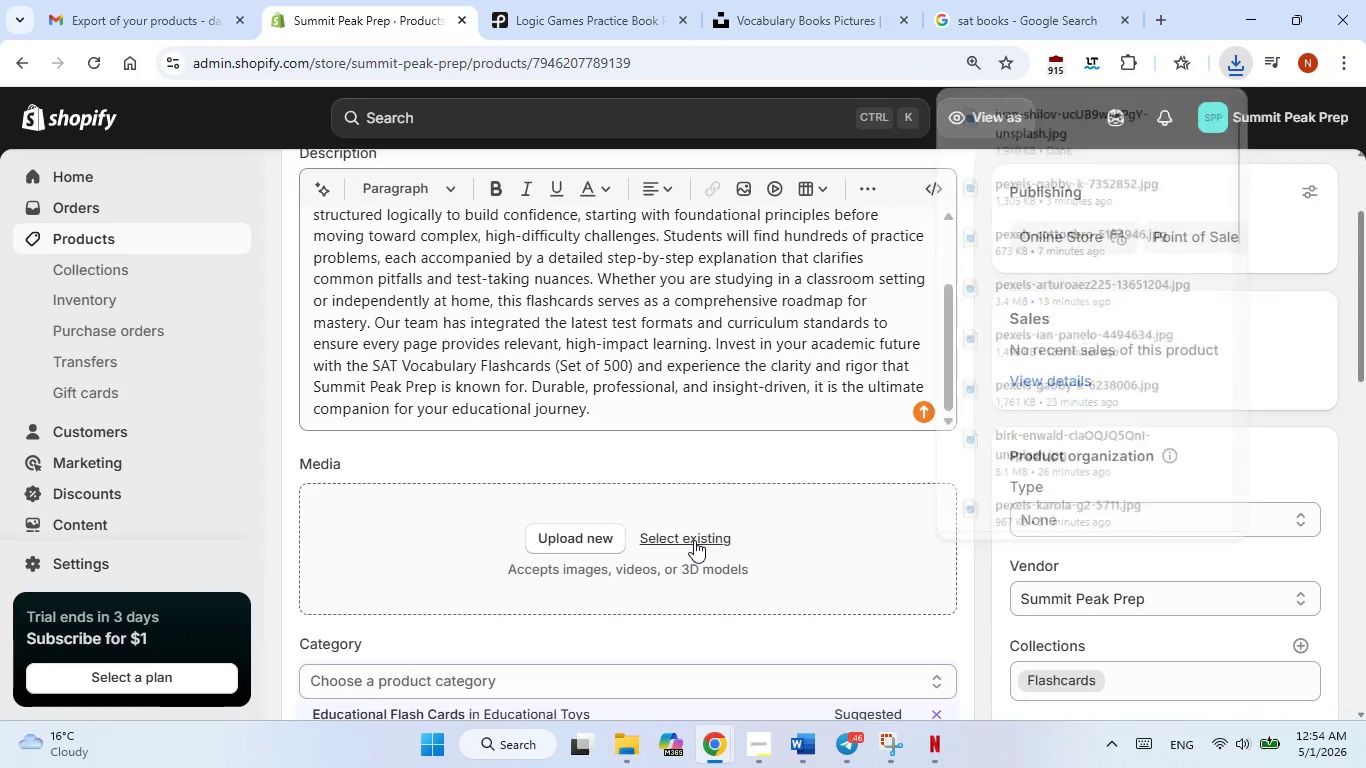 
left_click([694, 540])
 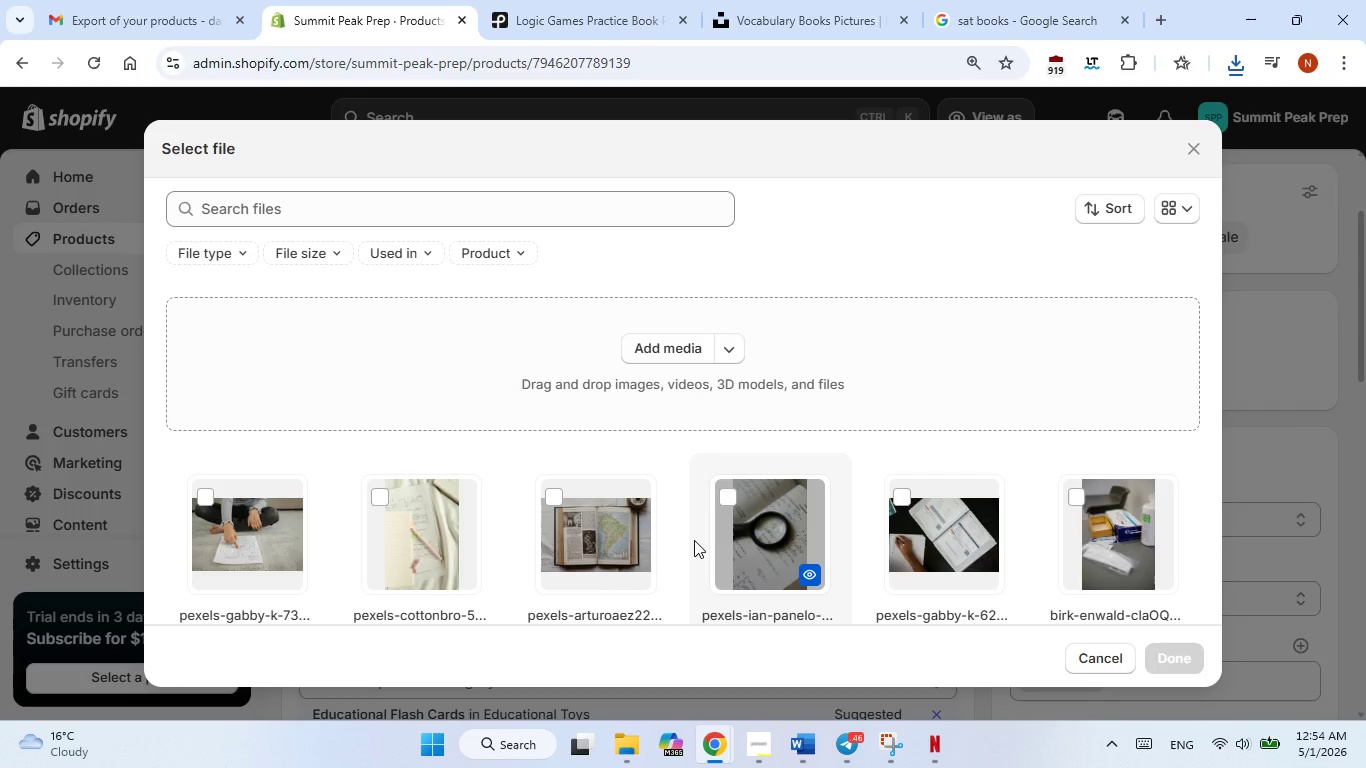 
wait(19.98)
 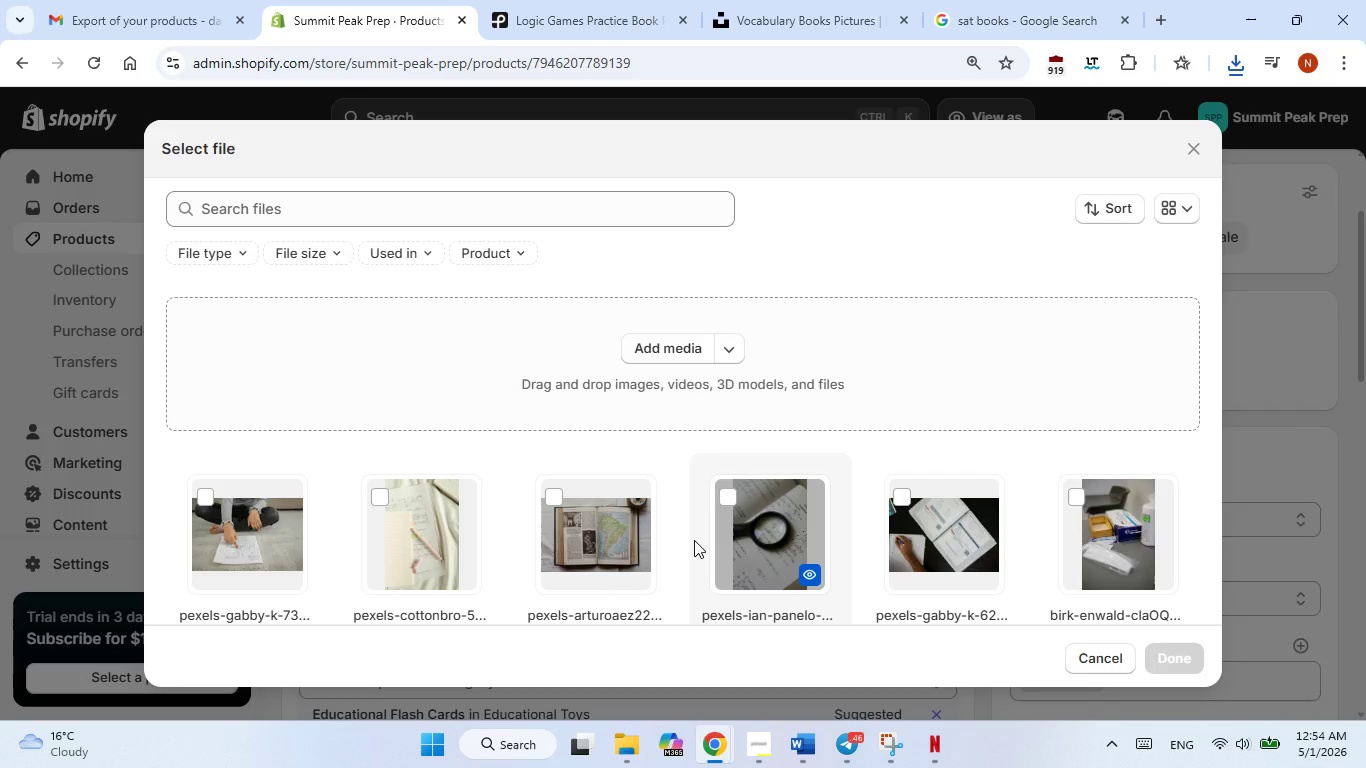 
scroll: coordinate [658, 475], scroll_direction: down, amount: 2.0
 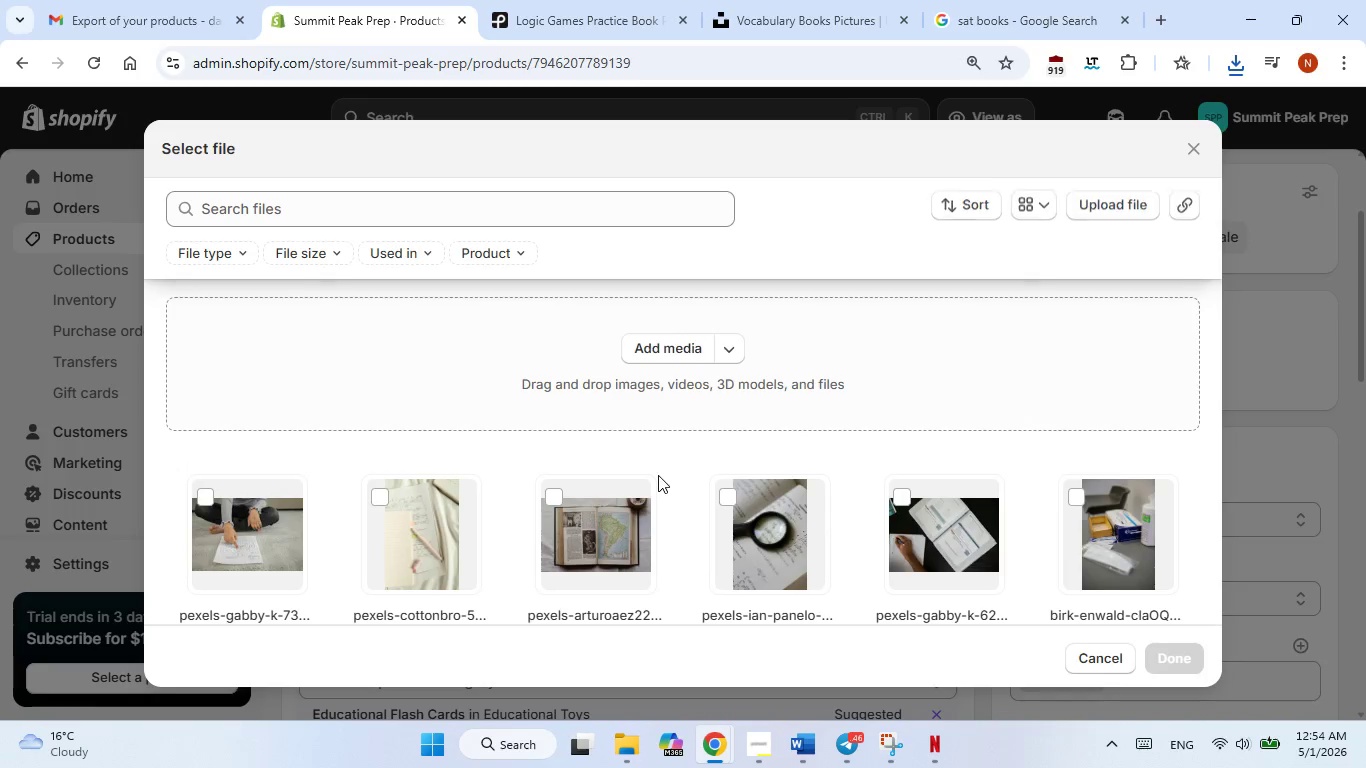 
scroll: coordinate [658, 475], scroll_direction: up, amount: 2.0
 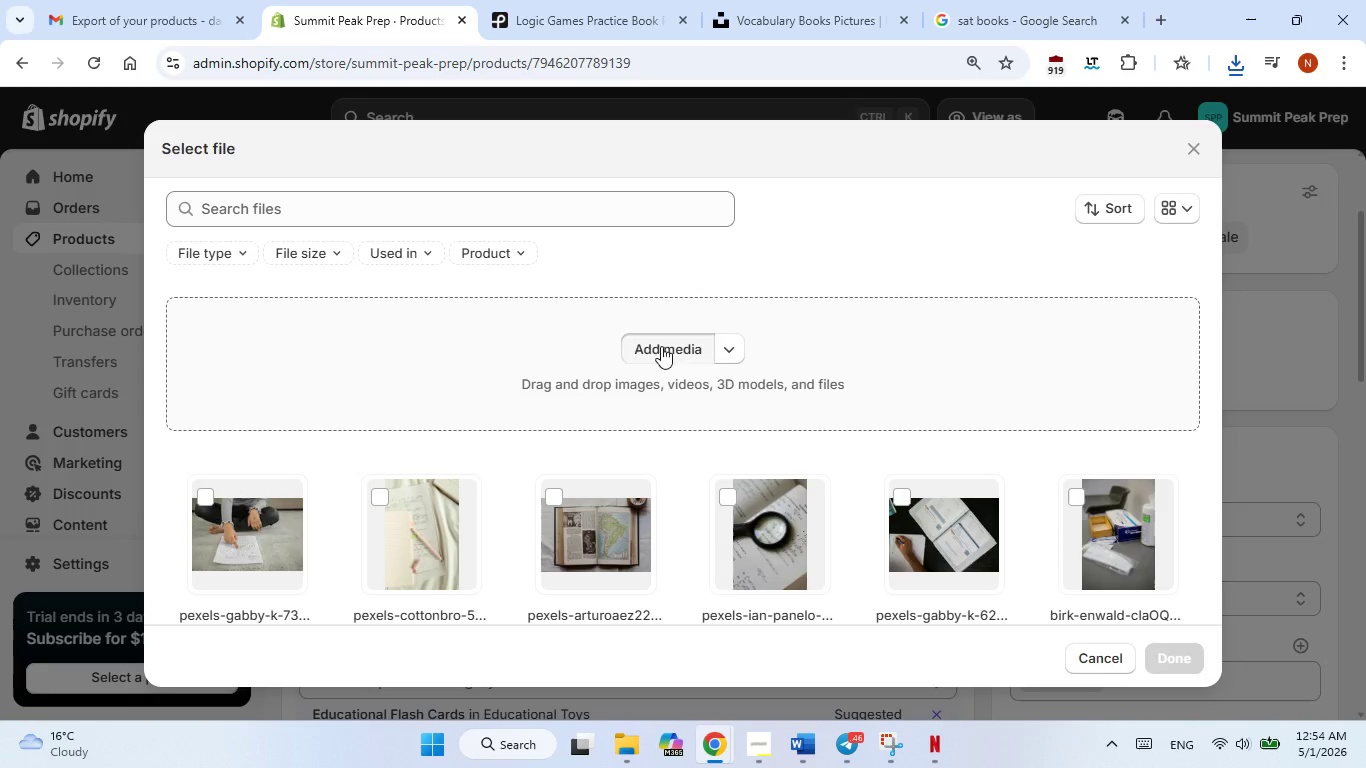 
left_click([661, 346])
 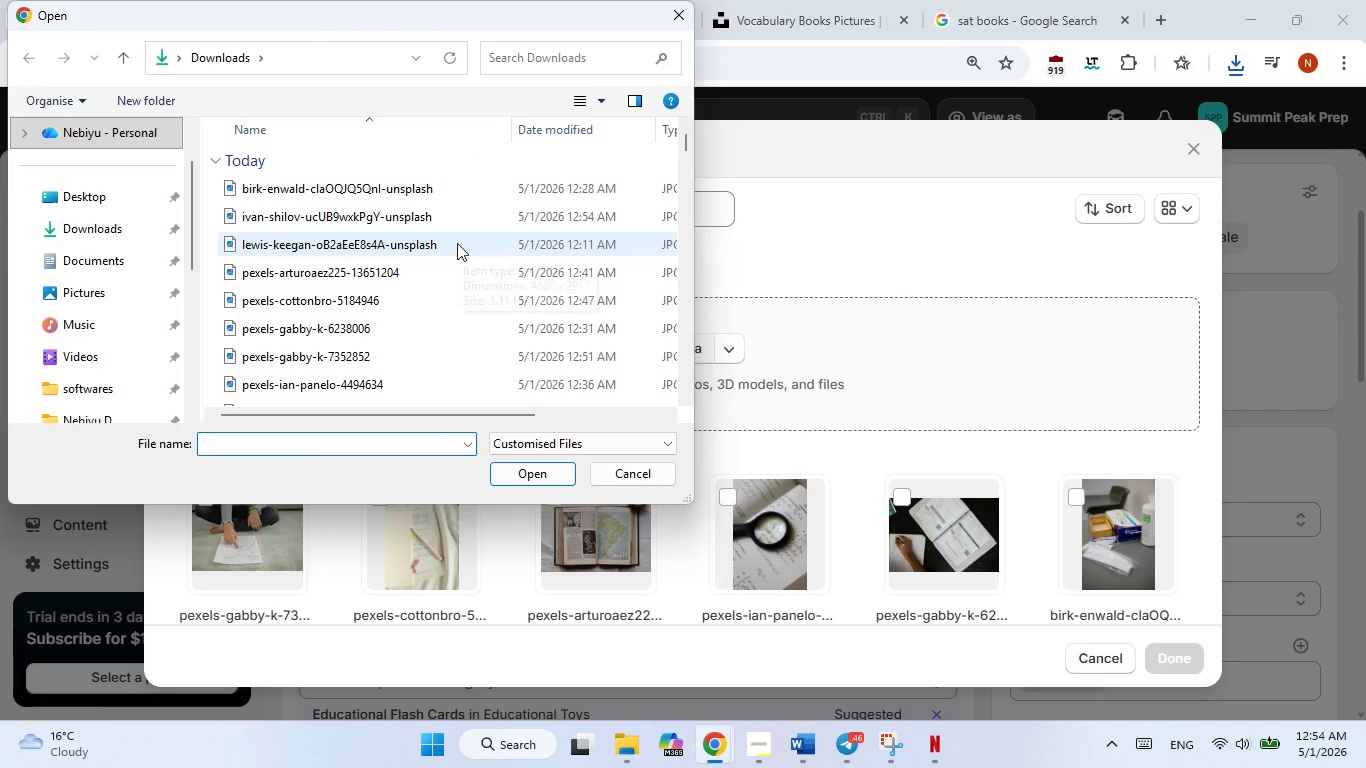 
mouse_move([509, 362])
 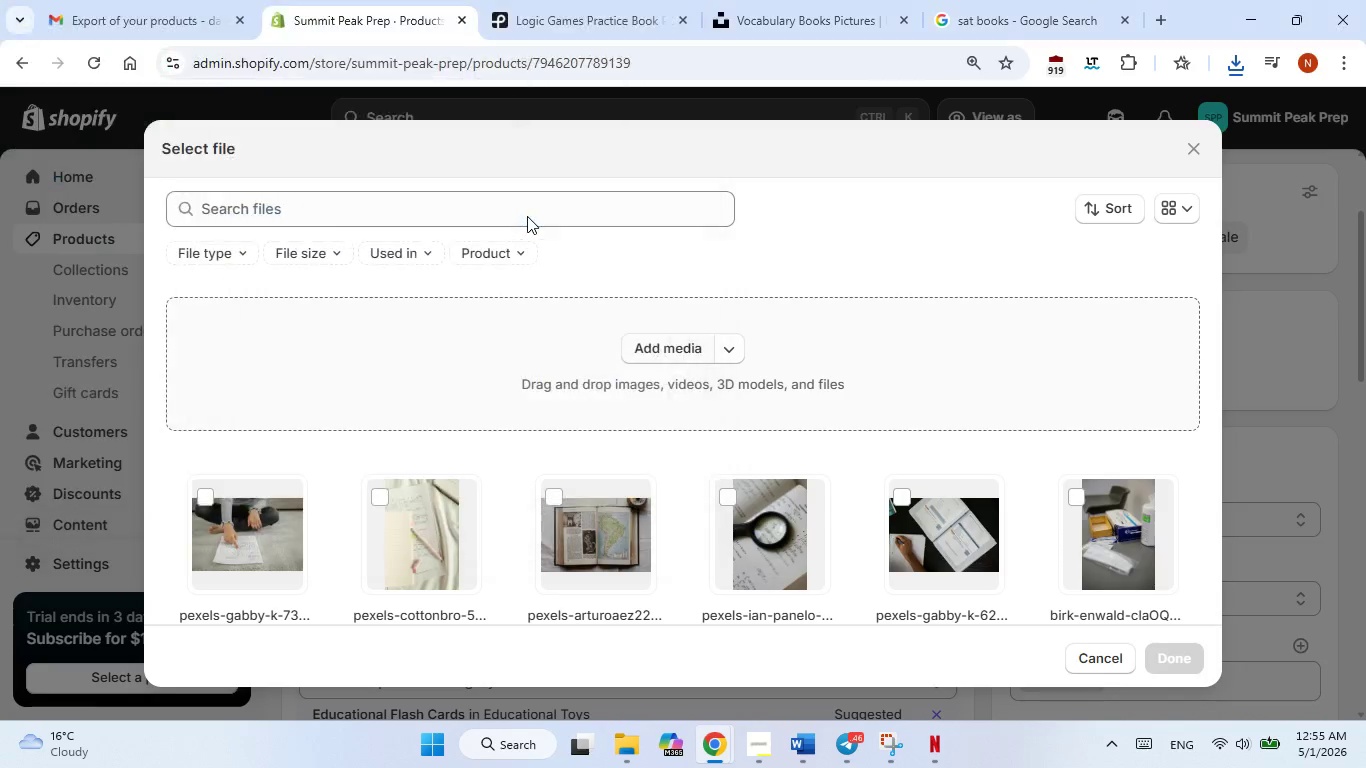 
double_click([527, 216])
 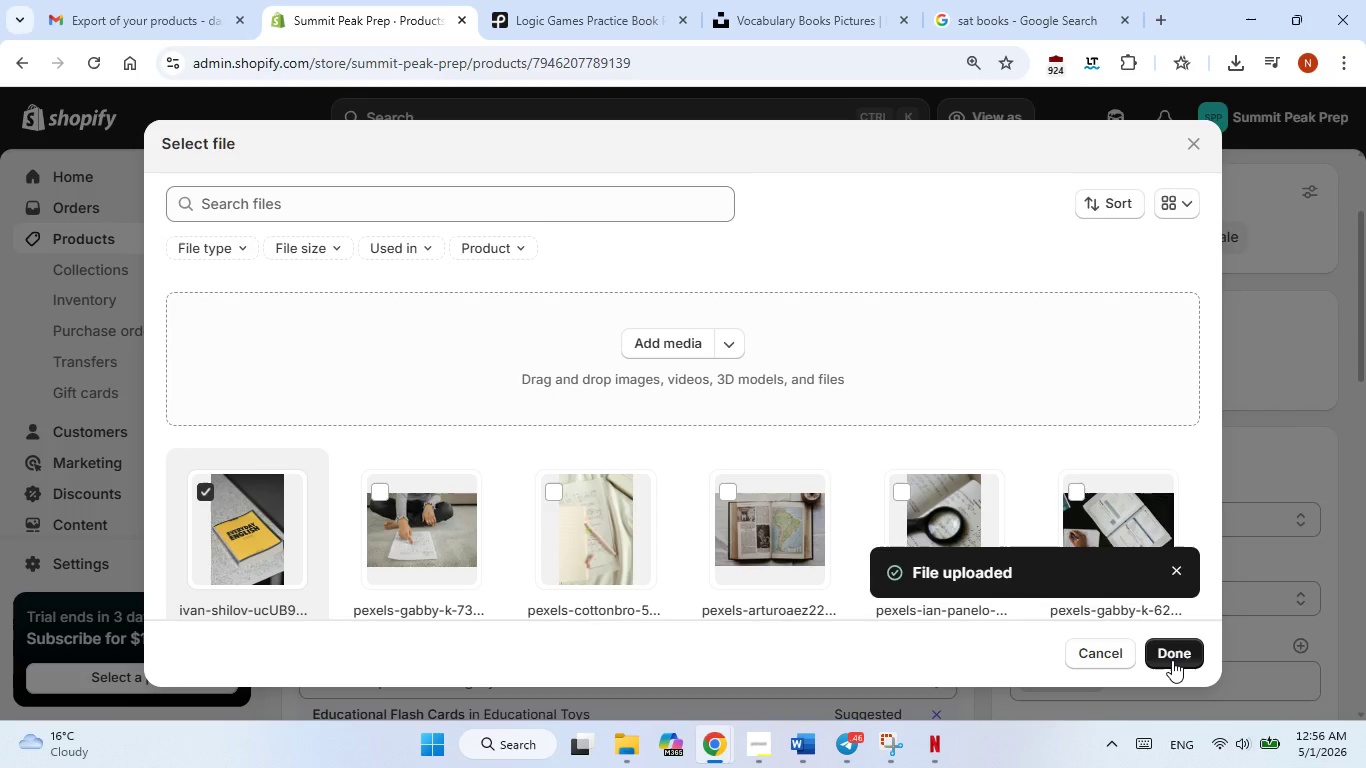 
wait(74.39)
 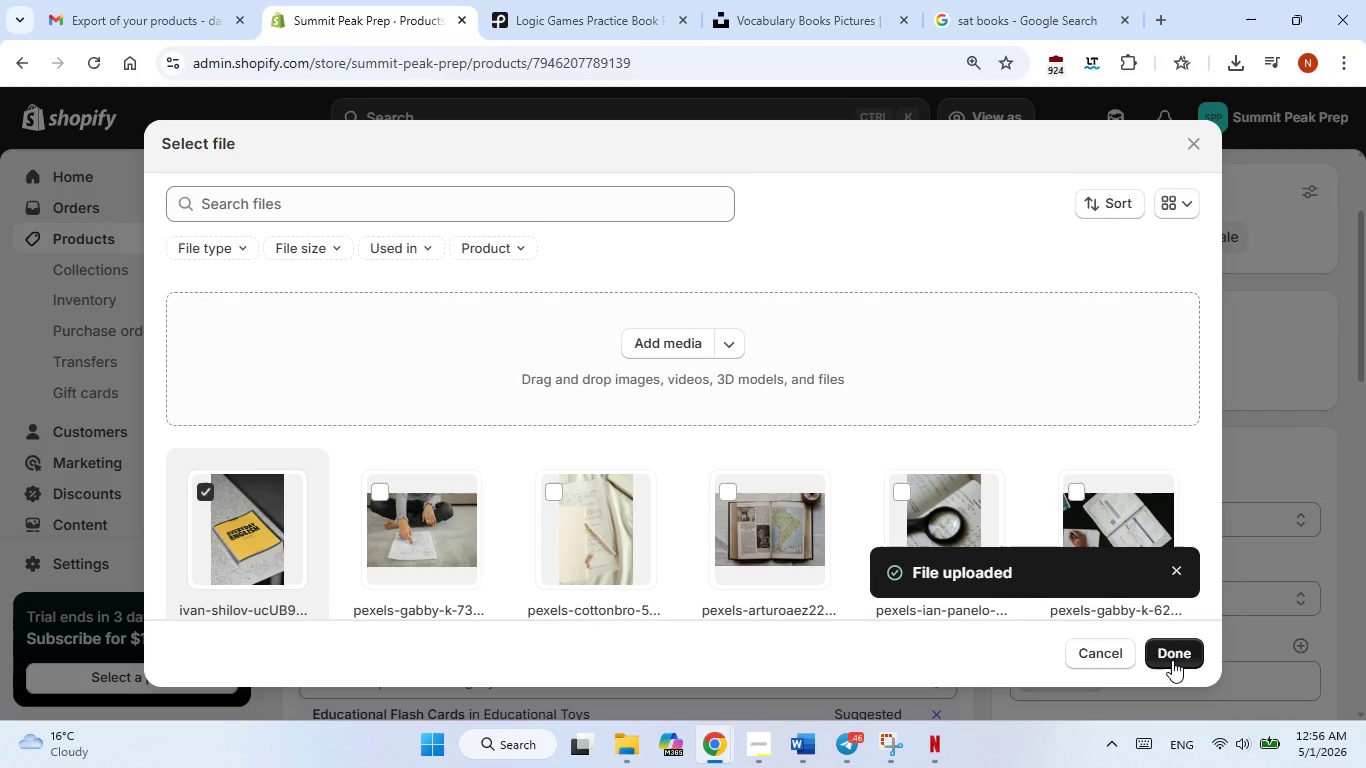 
left_click([1172, 660])
 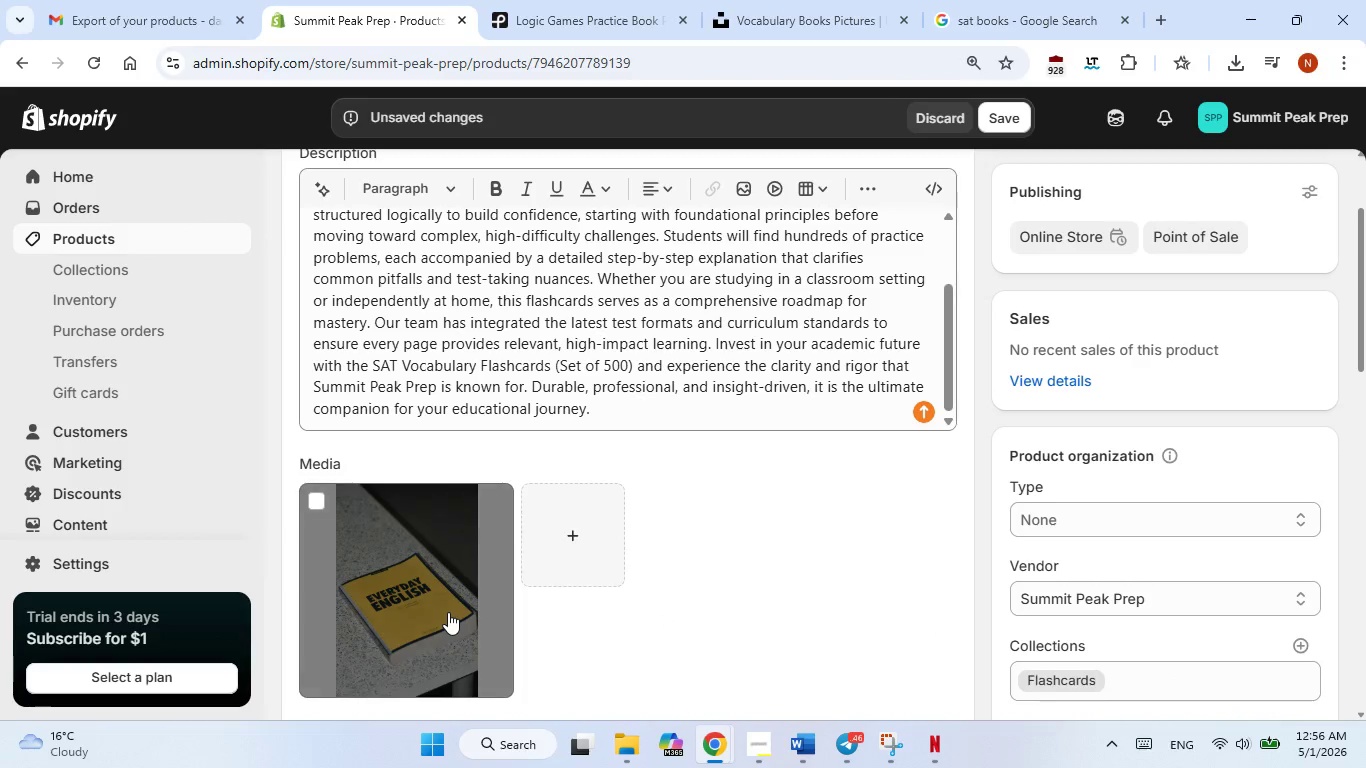 
left_click([448, 612])
 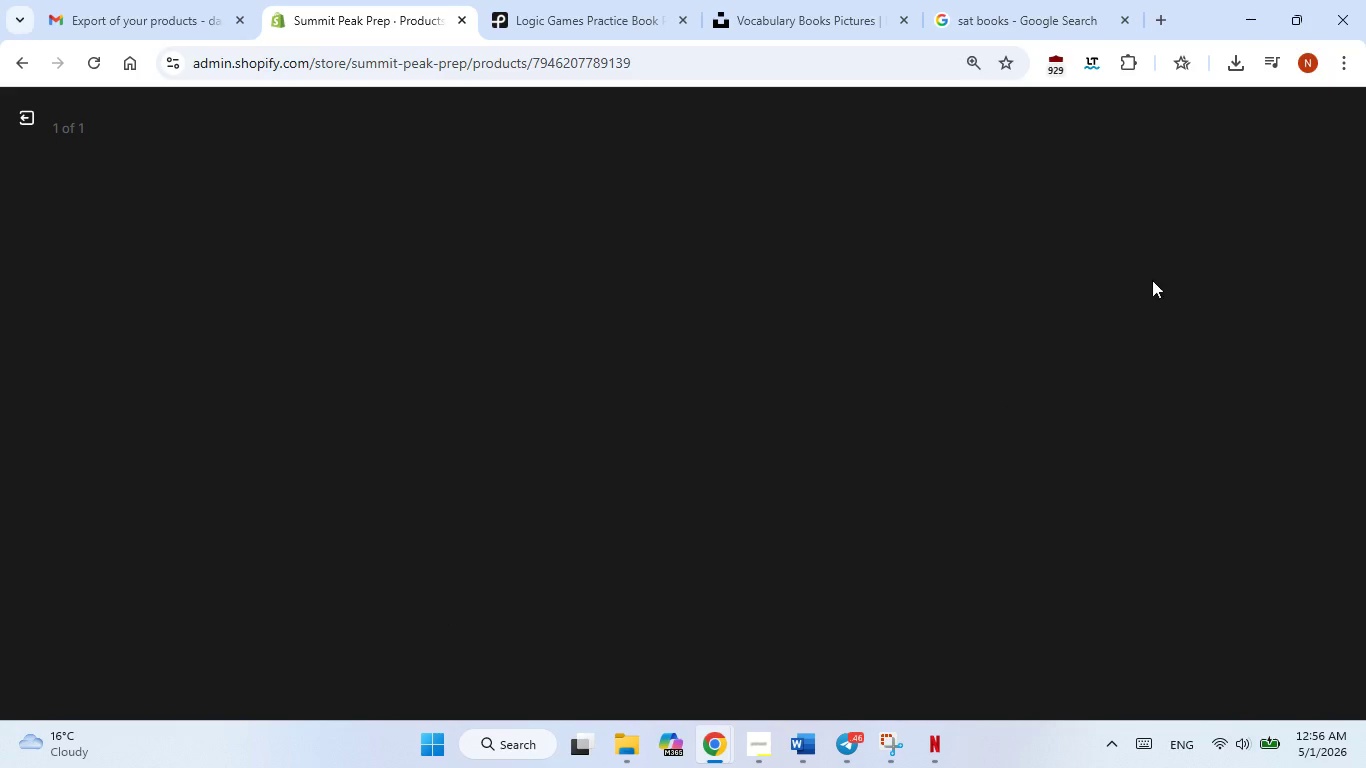 
mouse_move([1173, 296])
 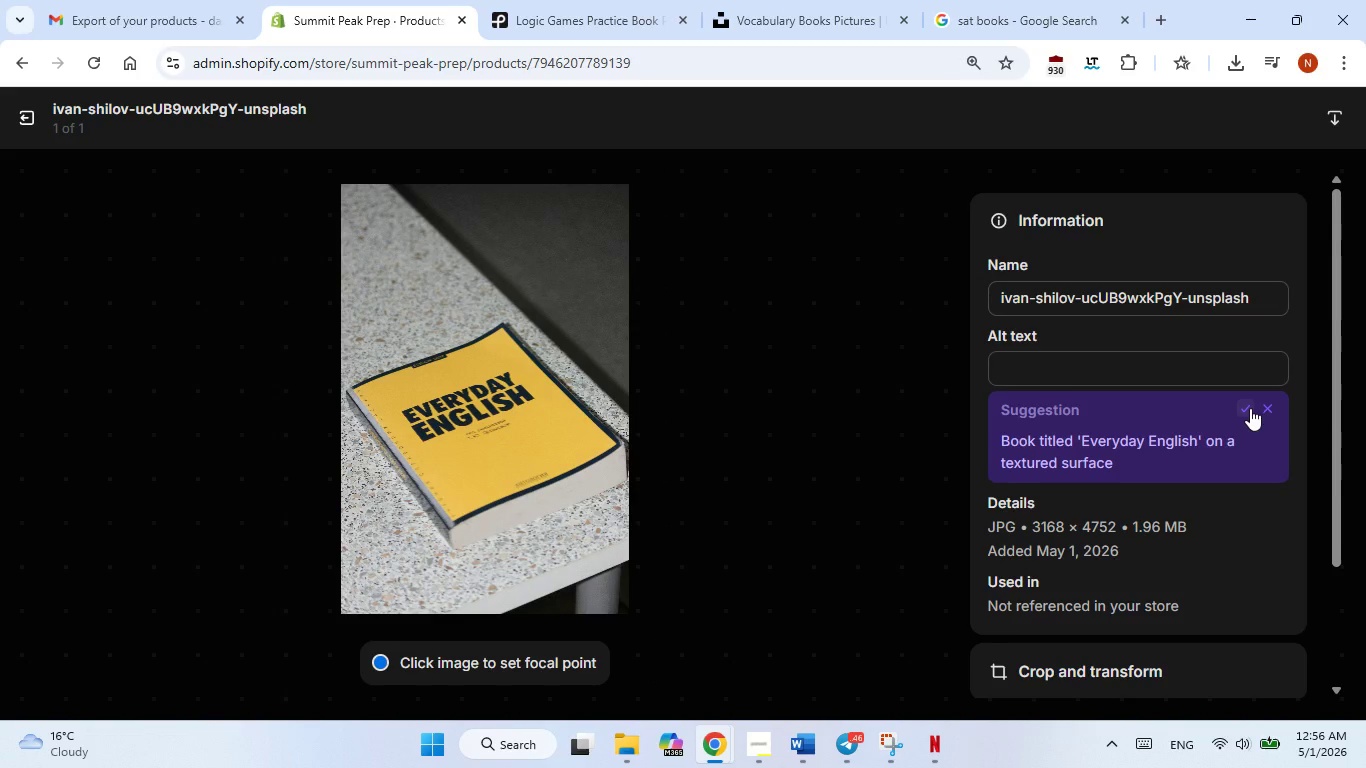 
left_click([1250, 408])
 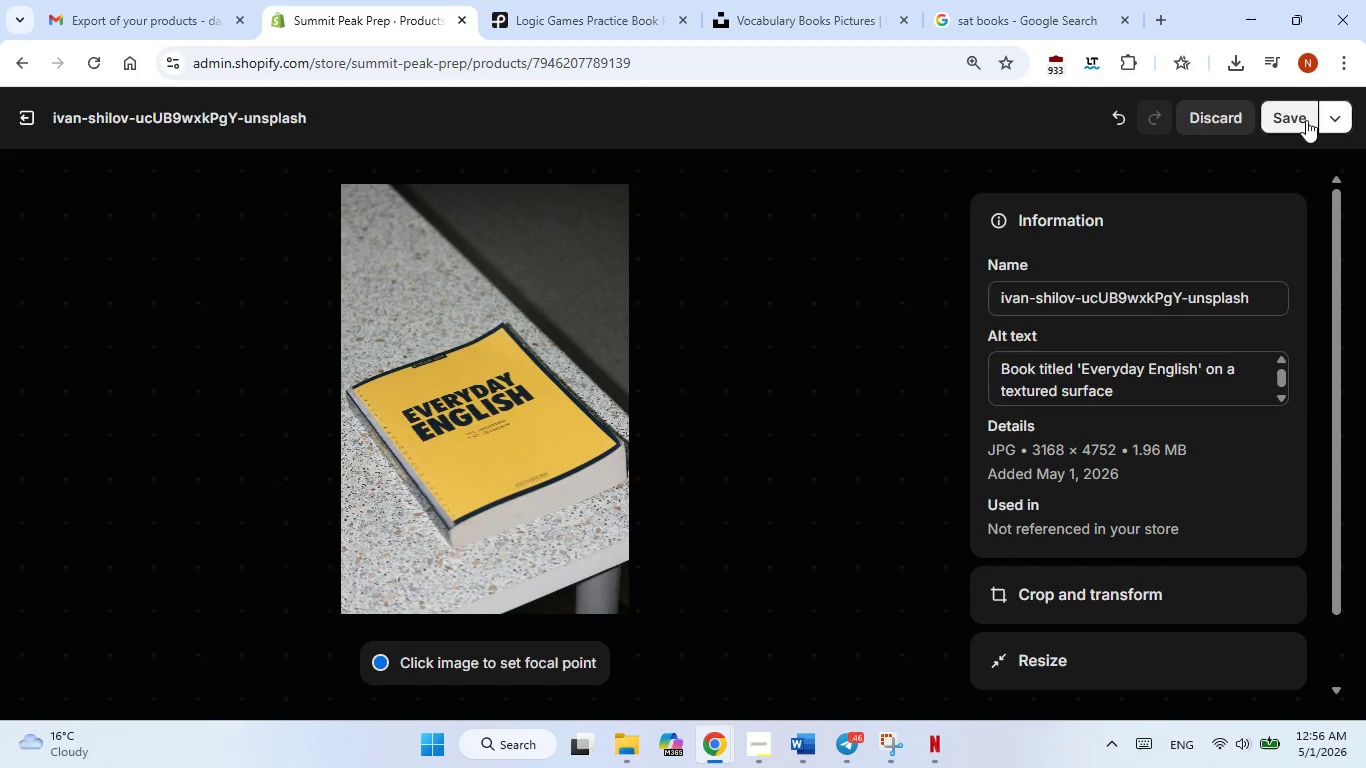 
left_click([1306, 120])
 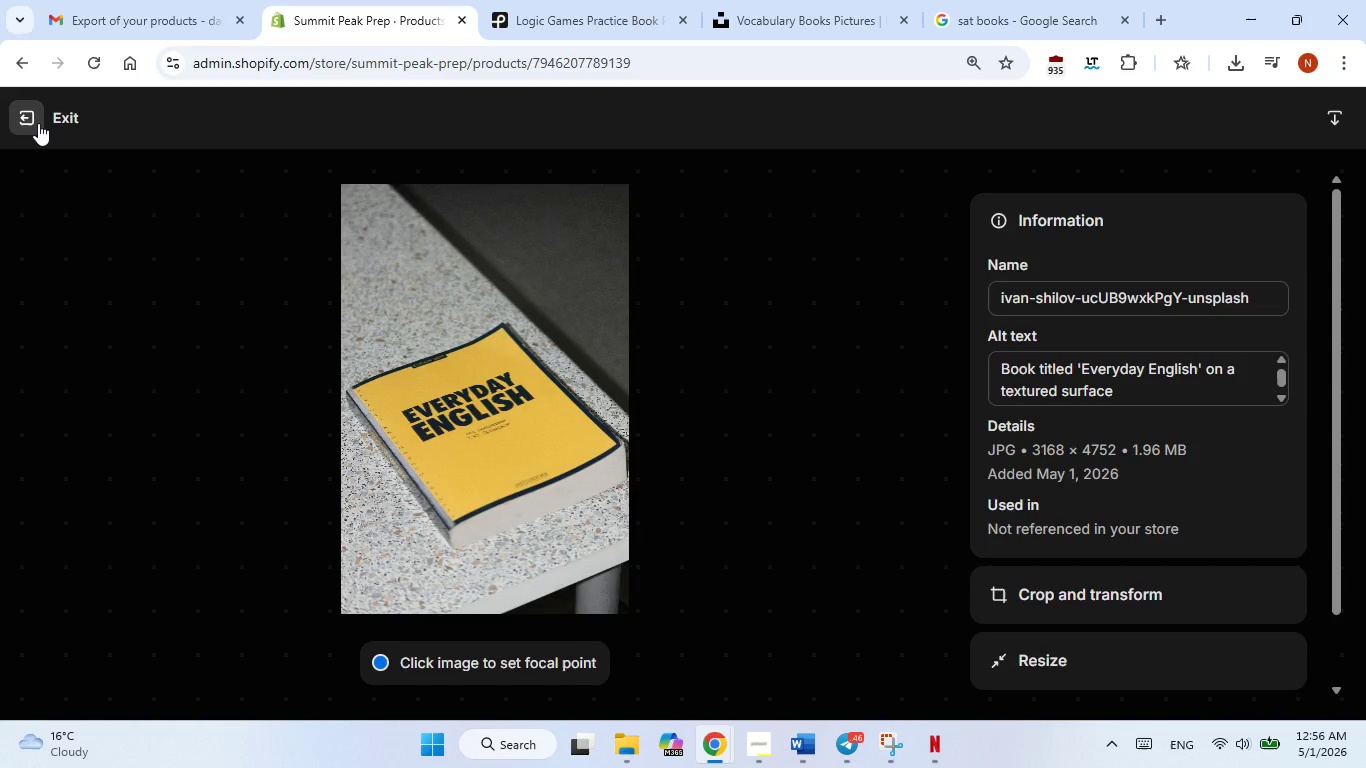 
left_click([38, 123])
 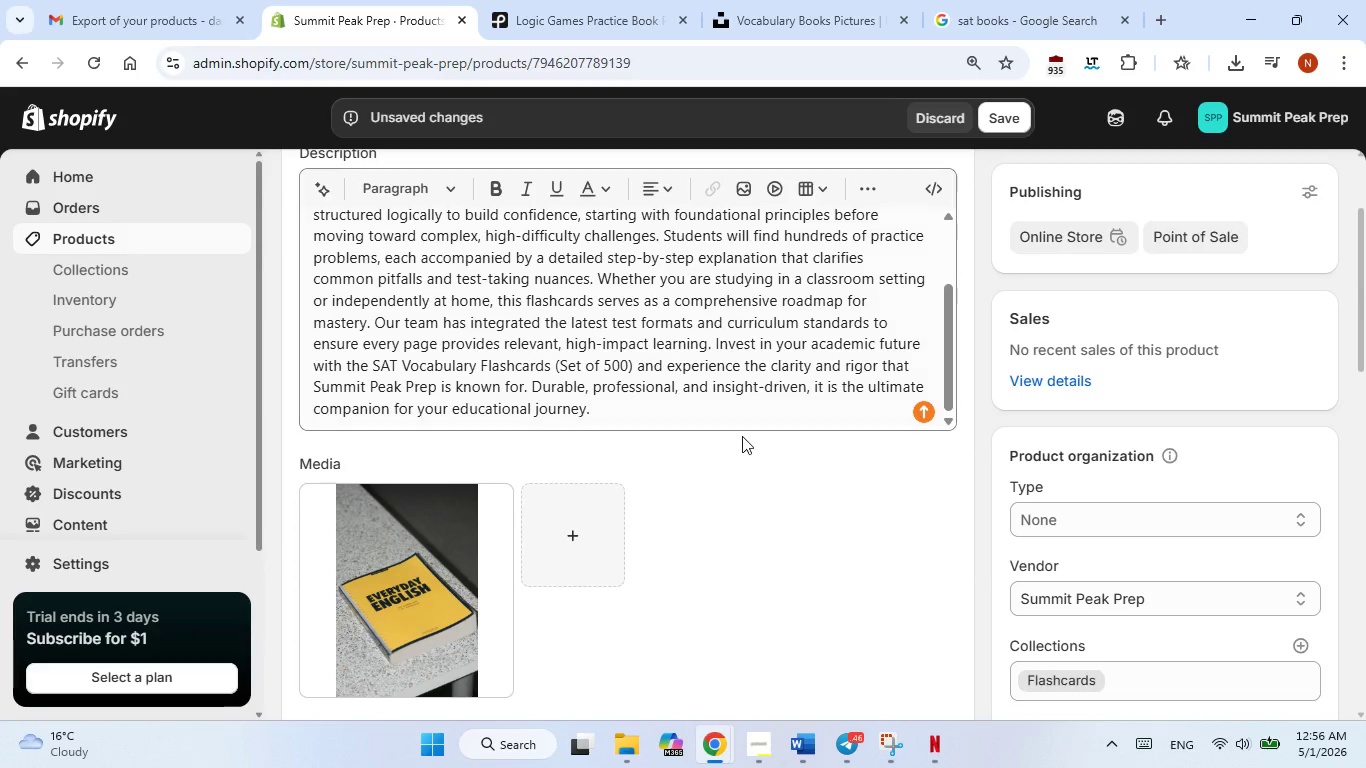 
scroll: coordinate [757, 418], scroll_direction: down, amount: 4.0
 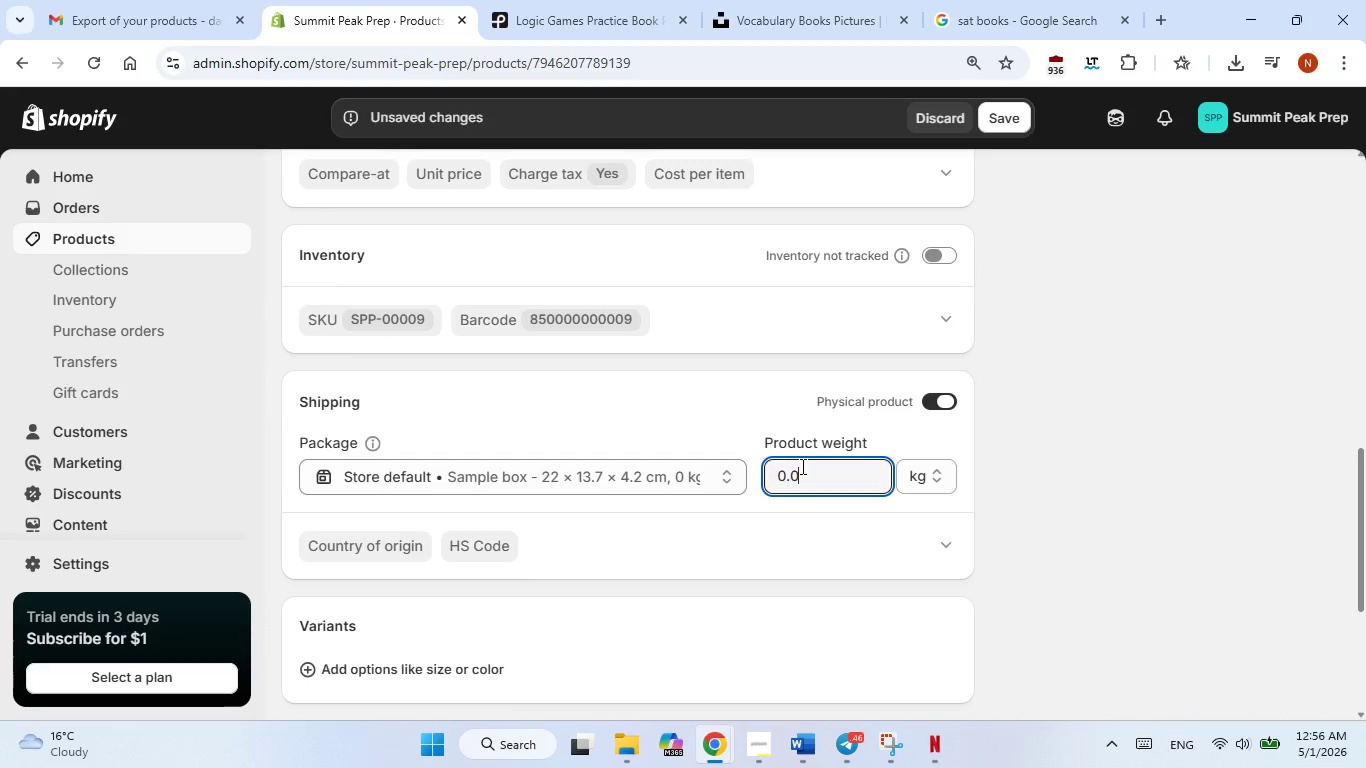 
double_click([801, 466])
 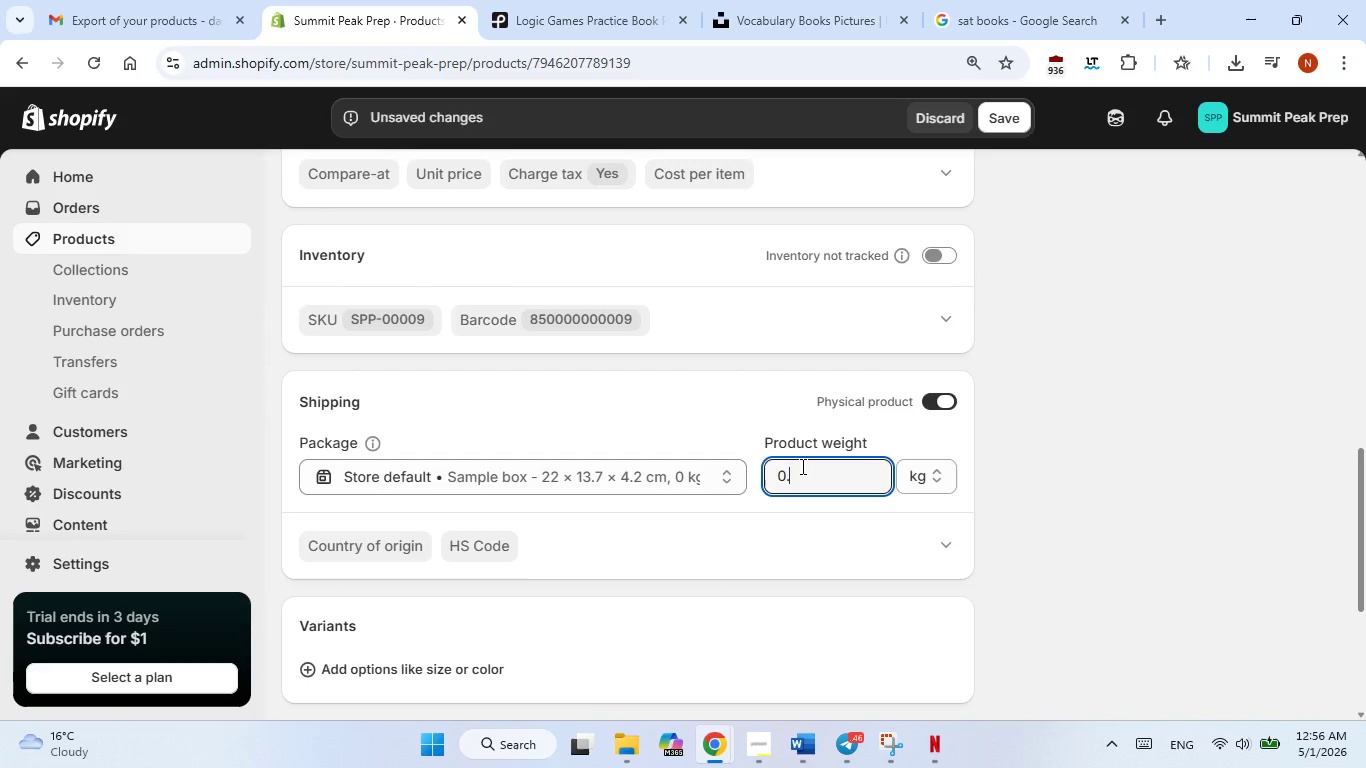 
key(Numpad0)
 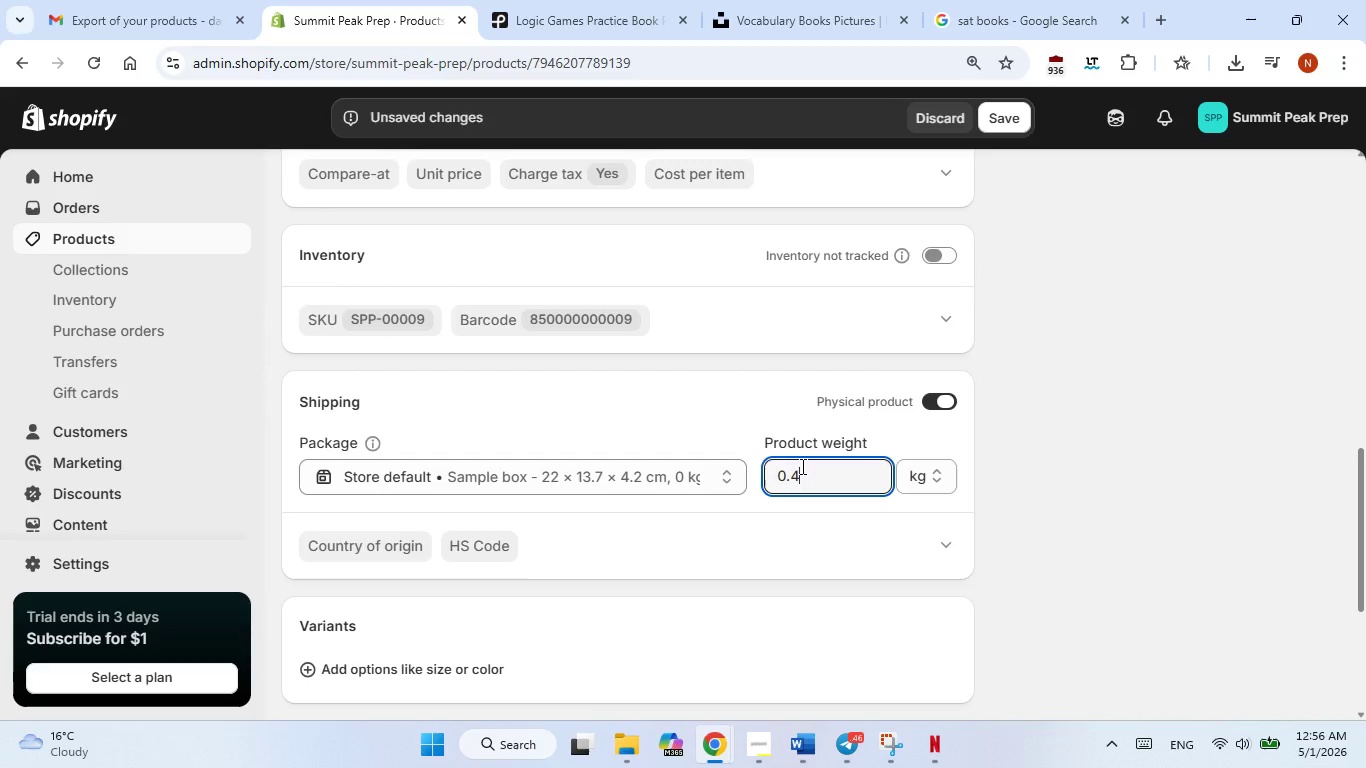 
key(NumpadDecimal)
 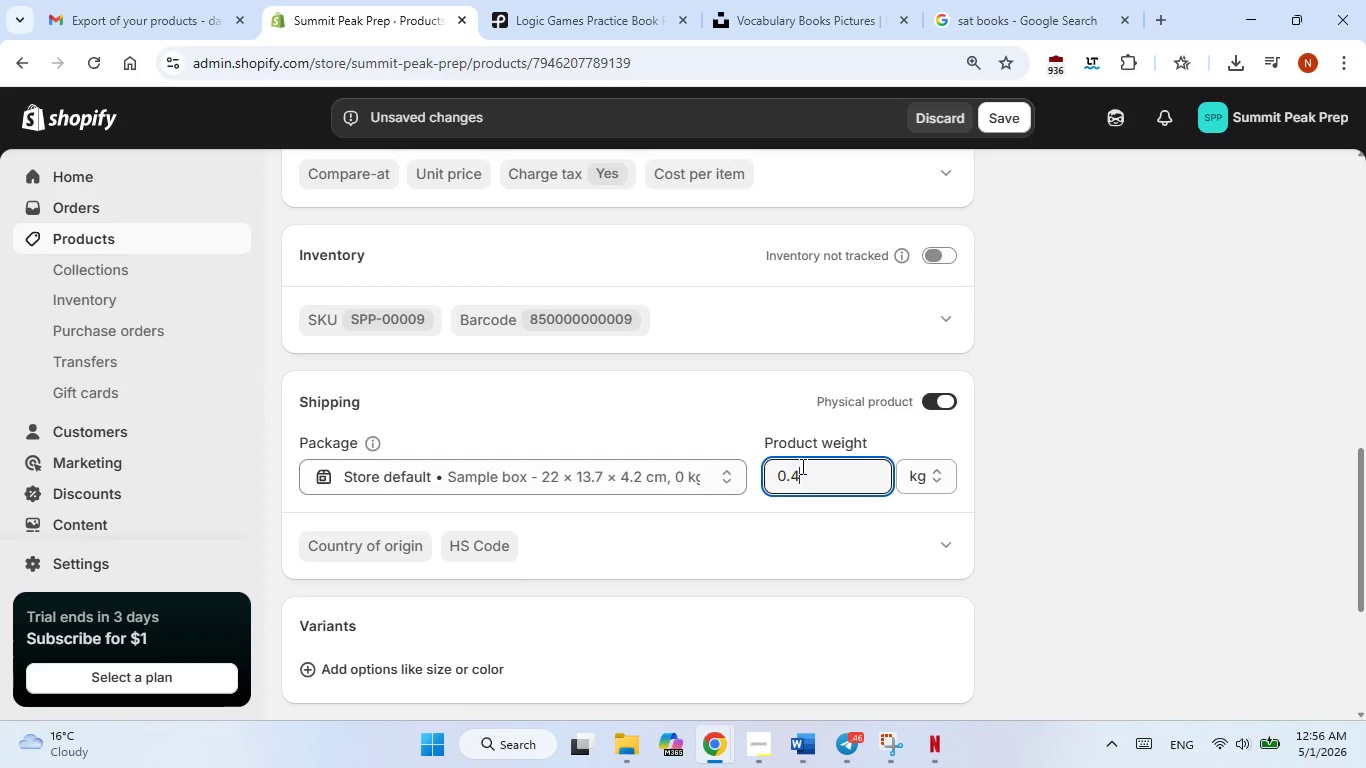 
key(Numpad4)
 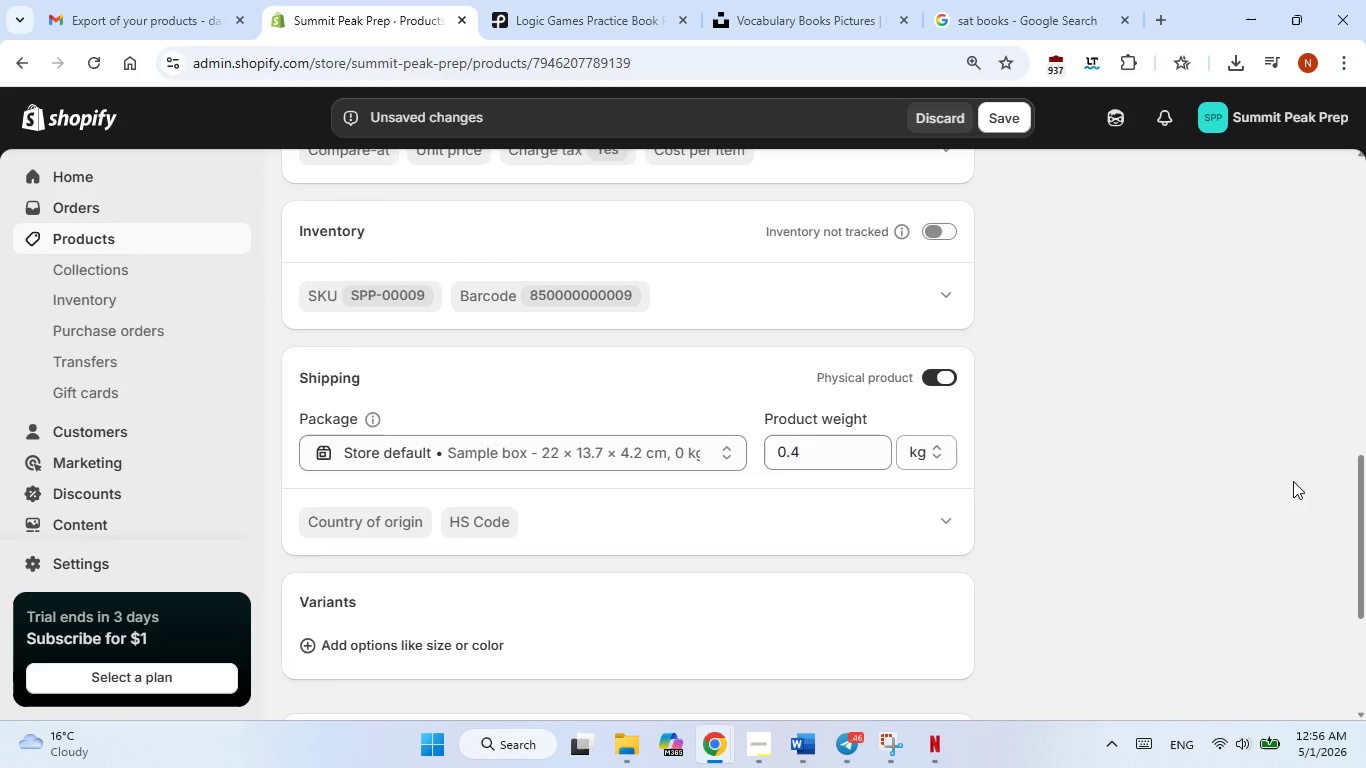 
left_click_drag(start_coordinate=[1365, 465], to_coordinate=[1354, 472])
 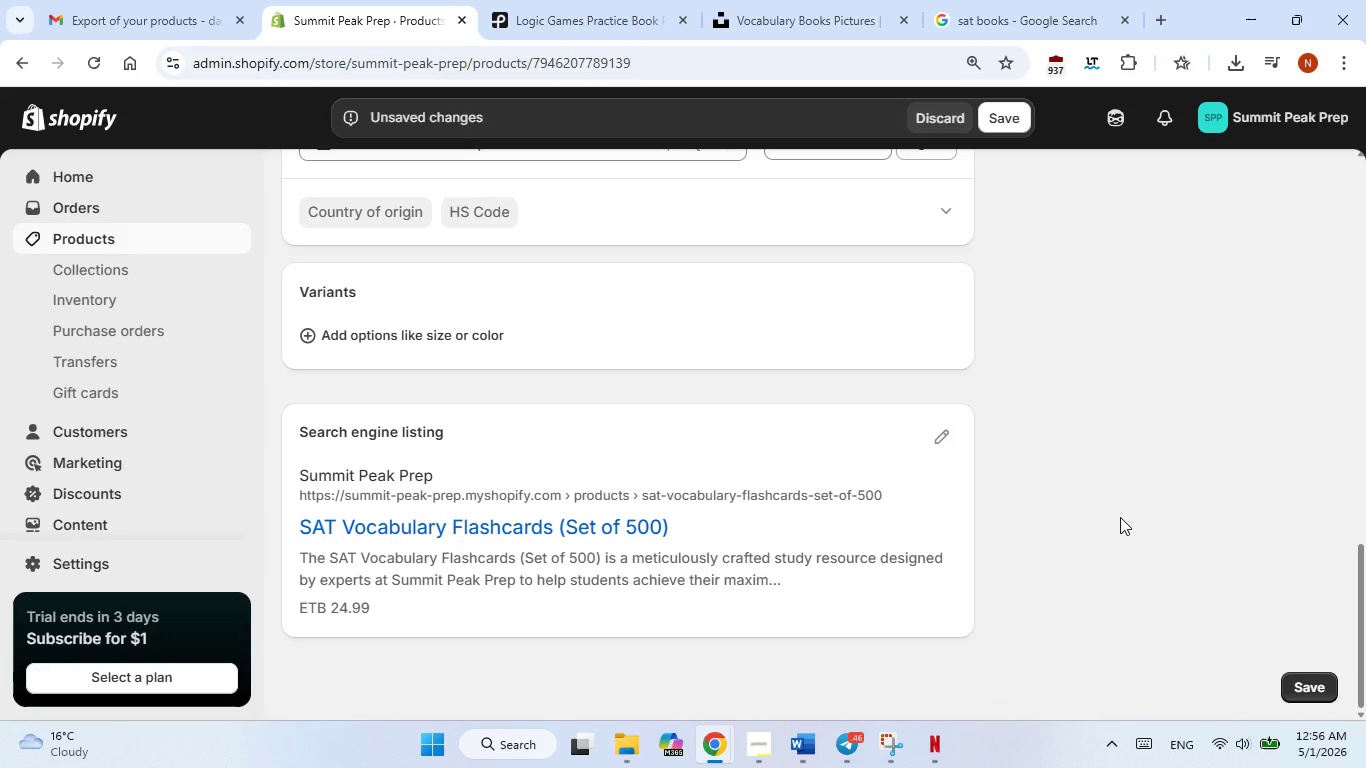 
scroll: coordinate [1120, 517], scroll_direction: down, amount: 3.0
 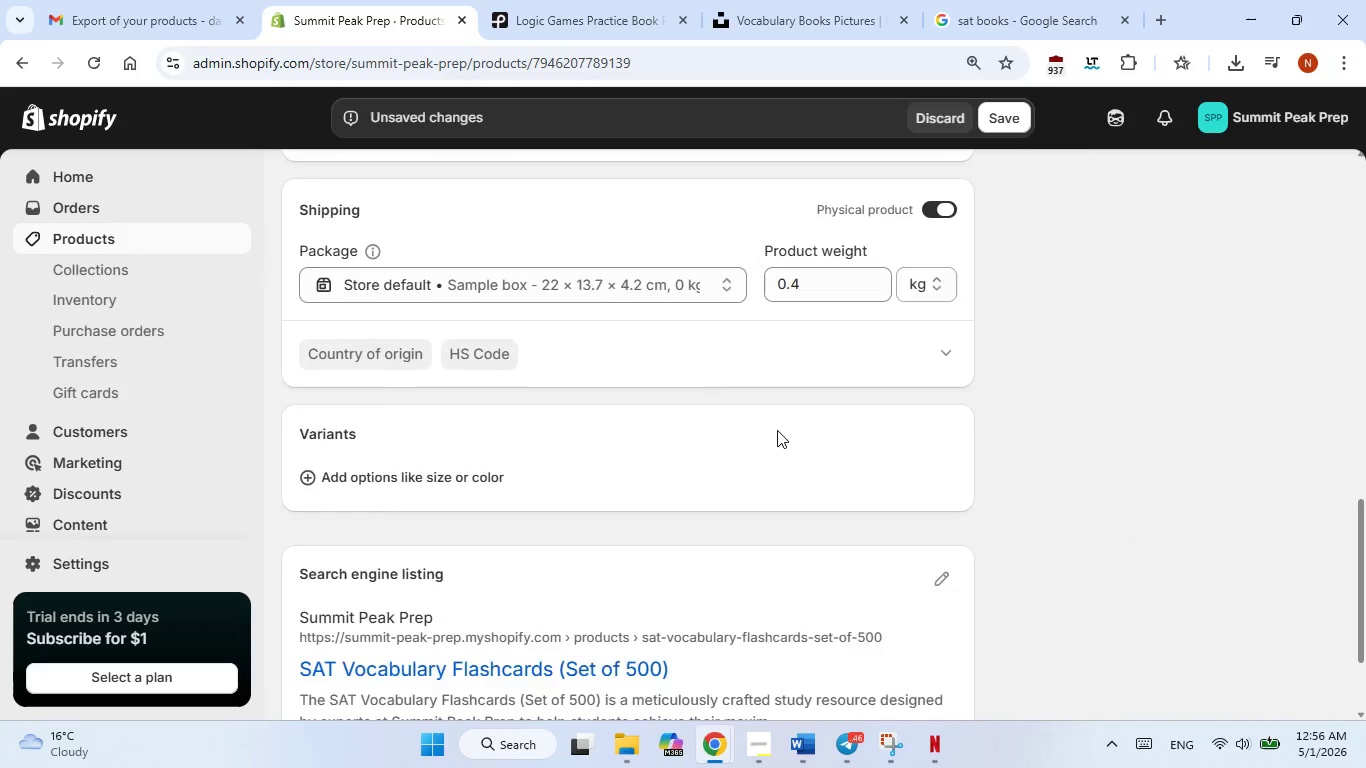 
scroll: coordinate [777, 430], scroll_direction: up, amount: 1.0
 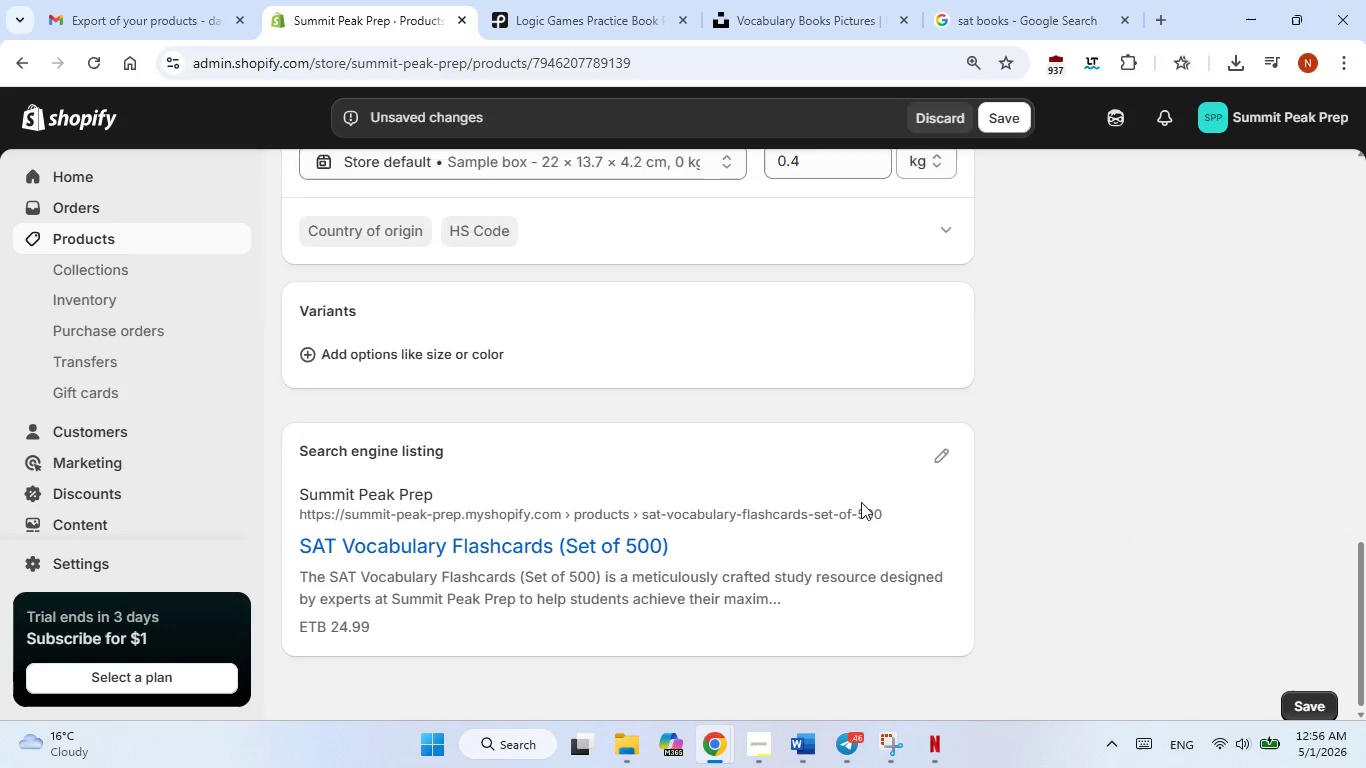 
scroll: coordinate [751, 476], scroll_direction: down, amount: 1.0
 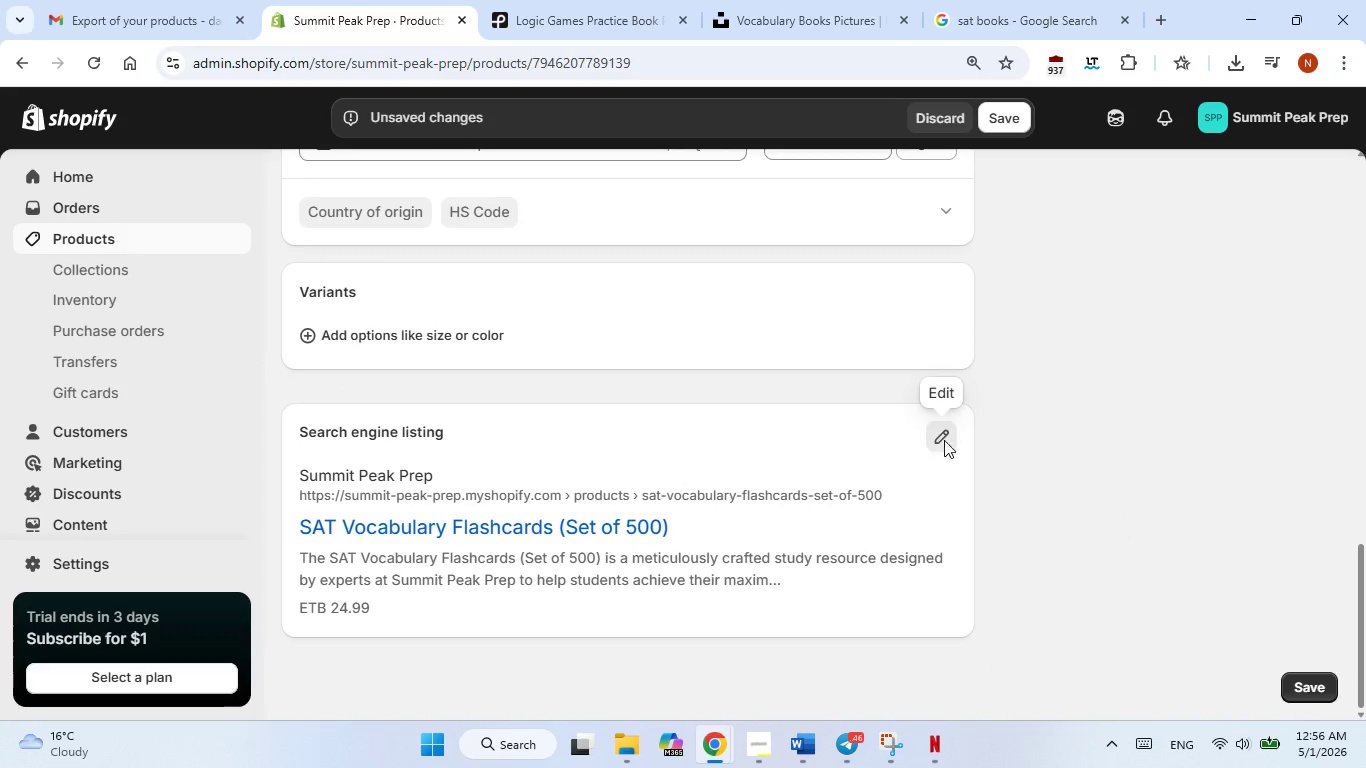 
left_click([944, 440])
 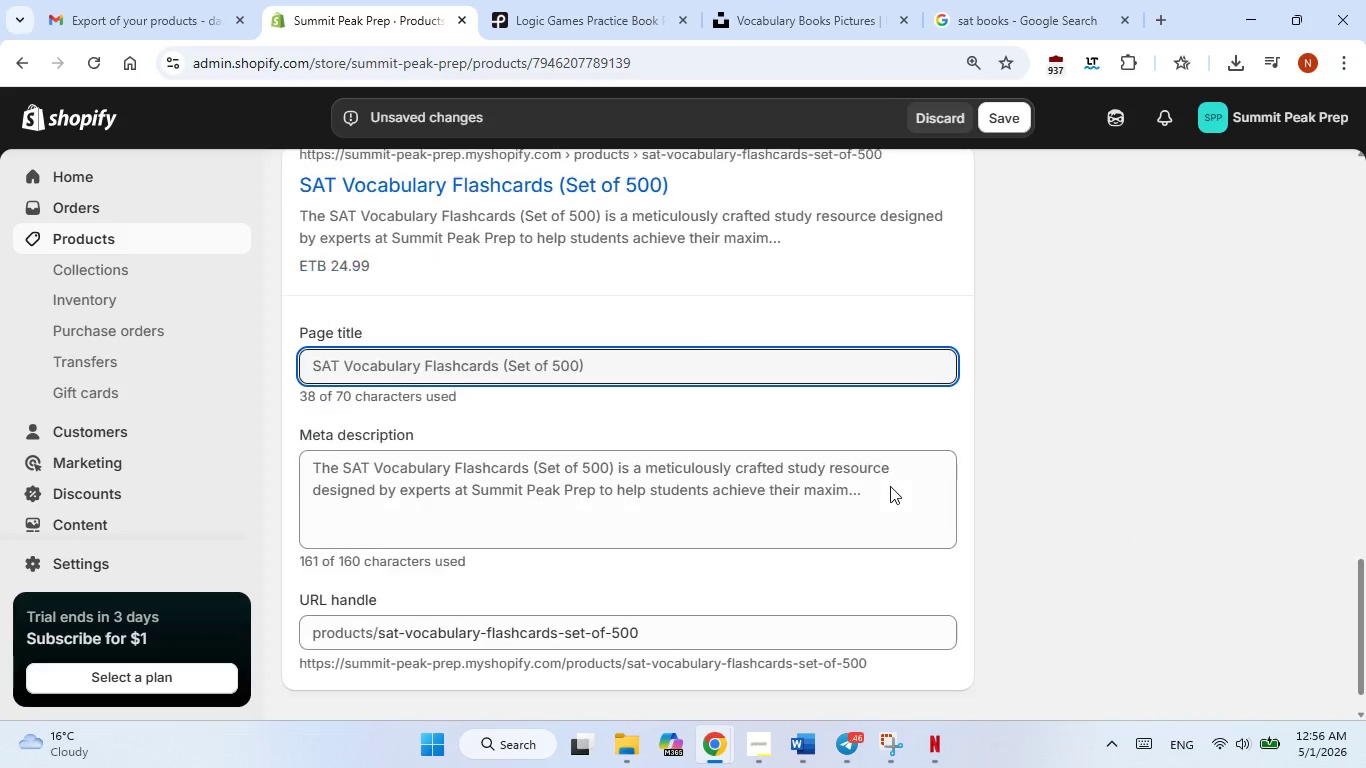 
scroll: coordinate [890, 486], scroll_direction: down, amount: 3.0
 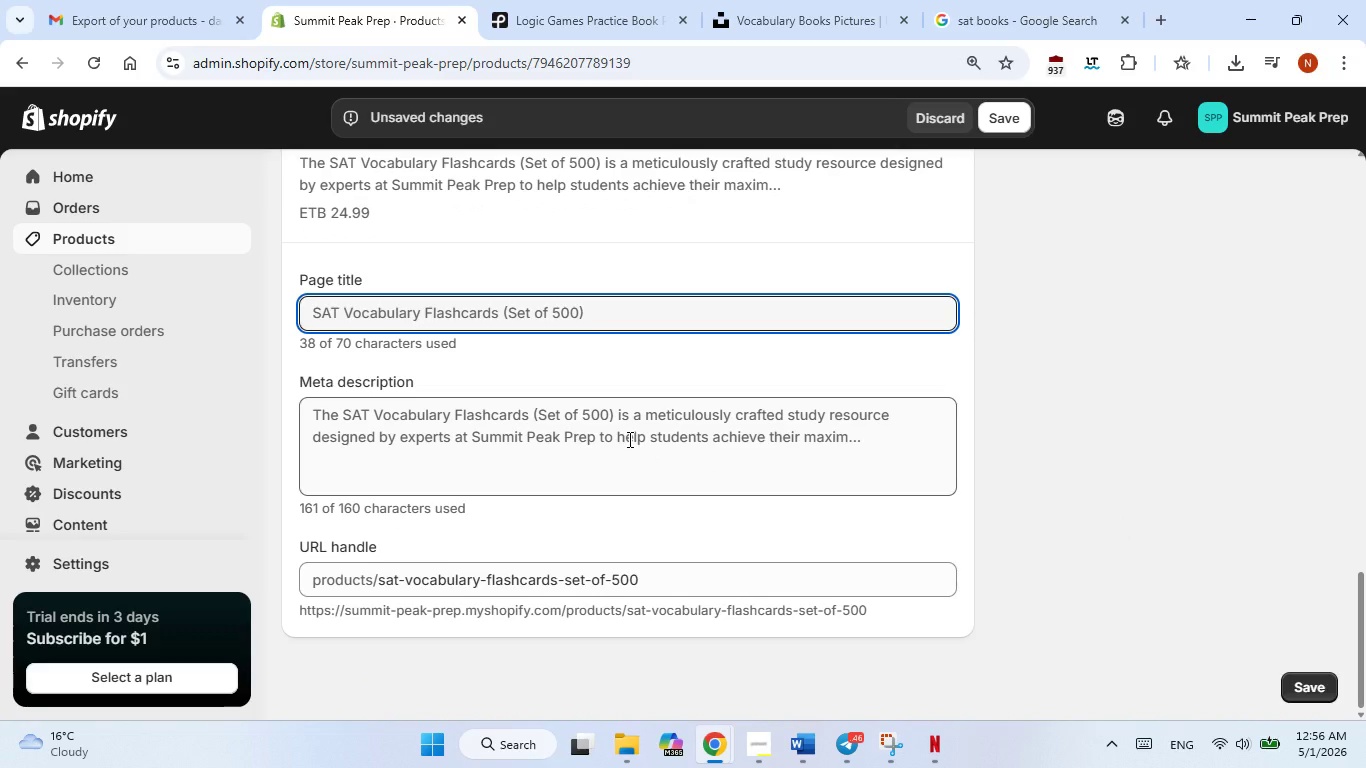 
left_click([628, 439])
 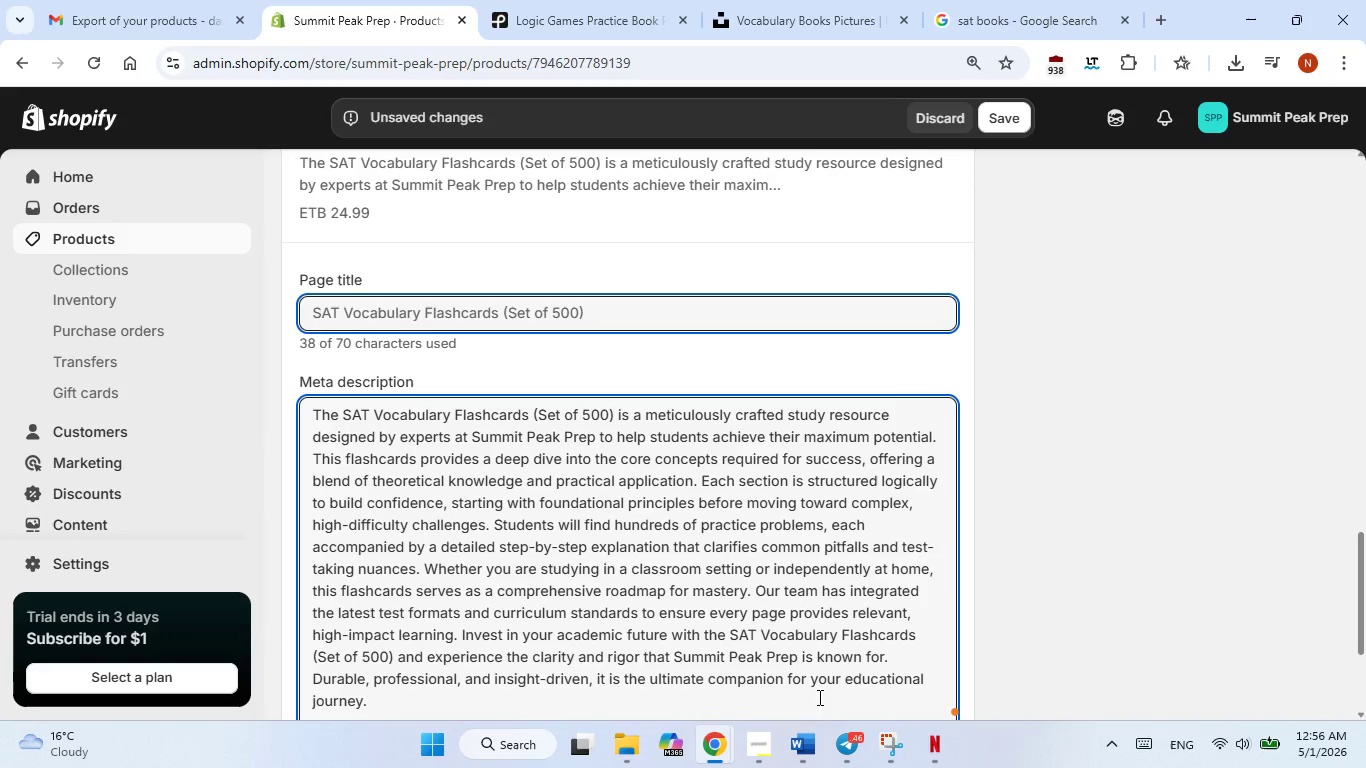 
left_click([794, 752])
 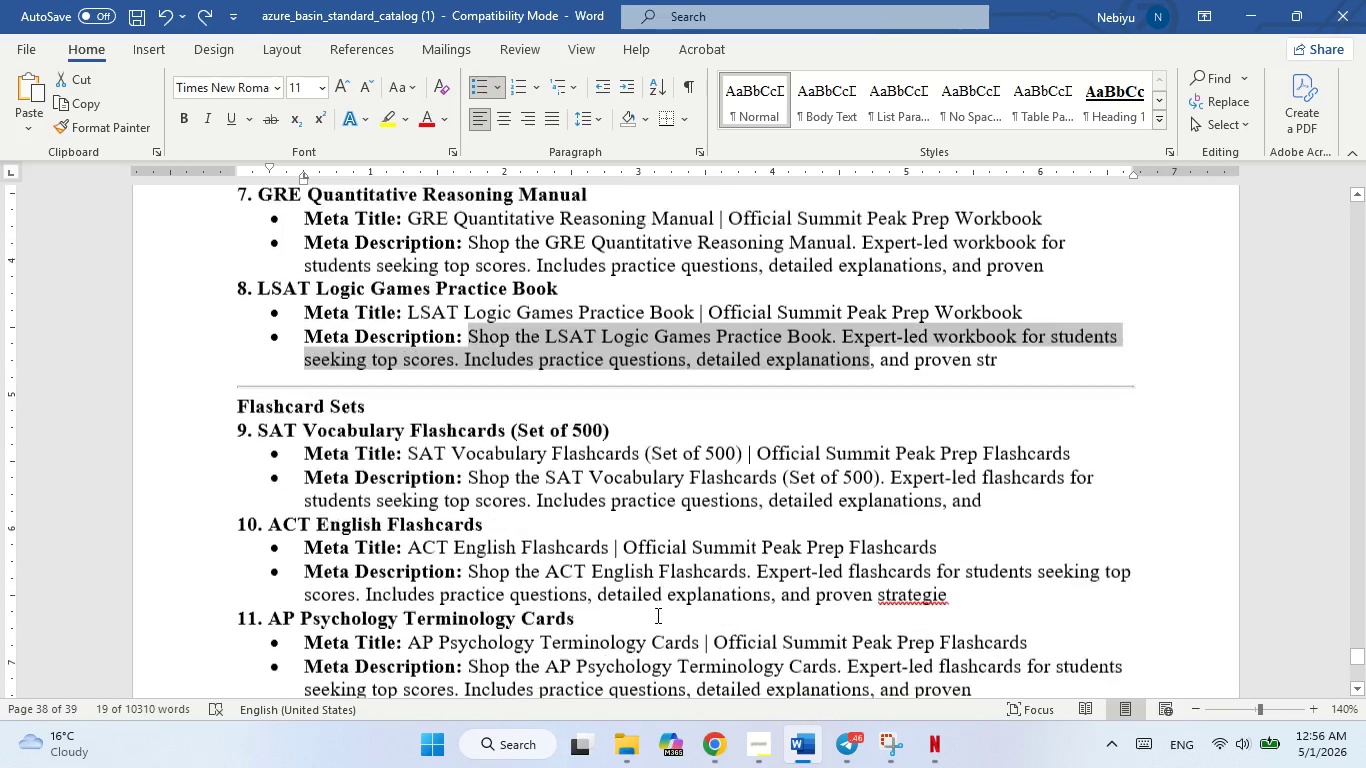 
scroll: coordinate [656, 615], scroll_direction: down, amount: 2.0
 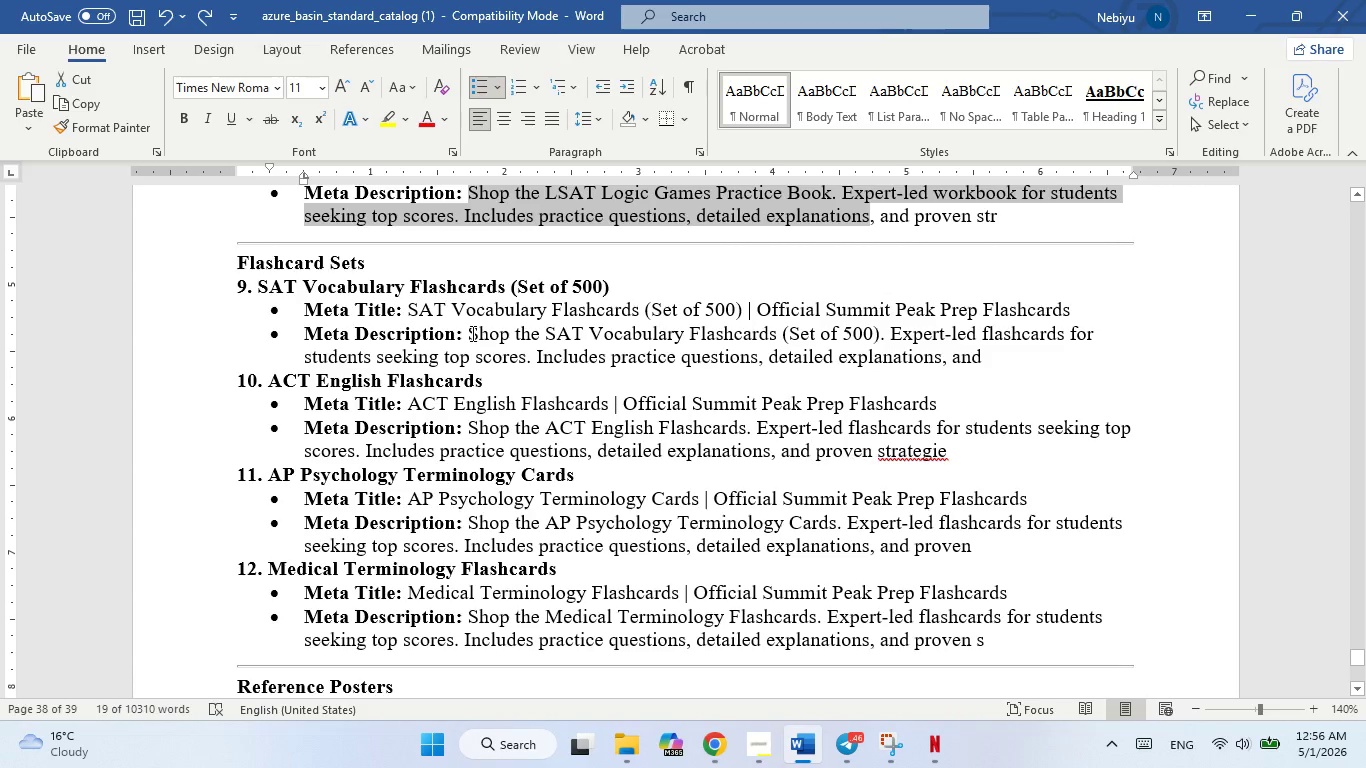 
left_click_drag(start_coordinate=[471, 333], to_coordinate=[949, 359])
 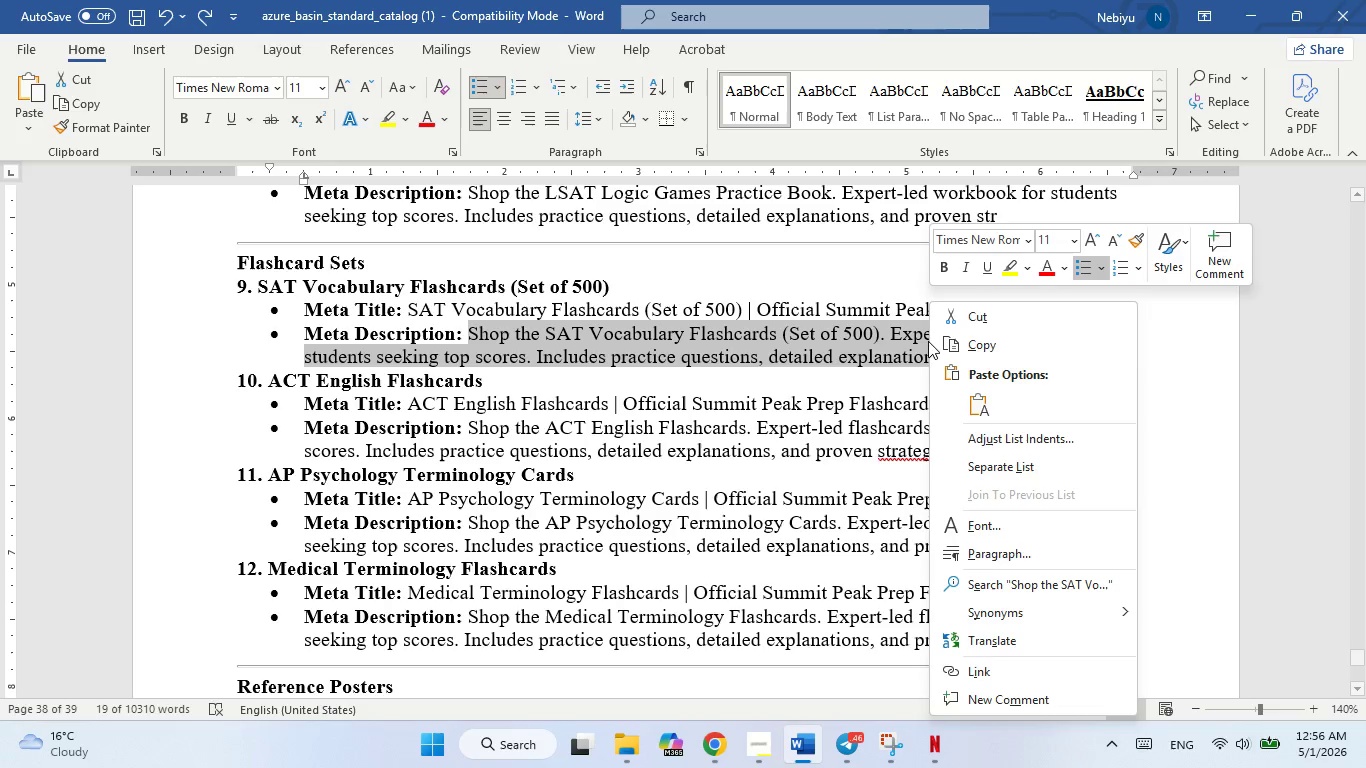 
right_click([928, 342])
 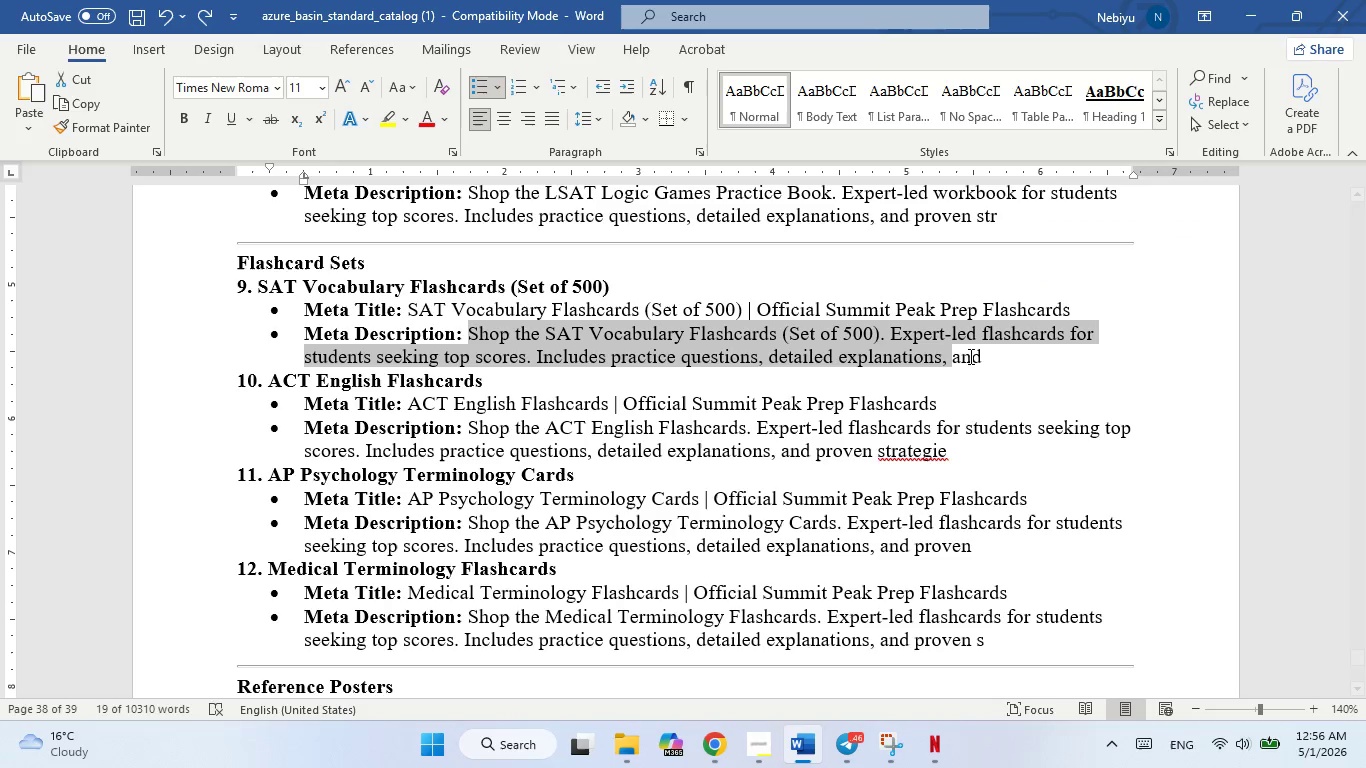 
left_click([969, 356])
 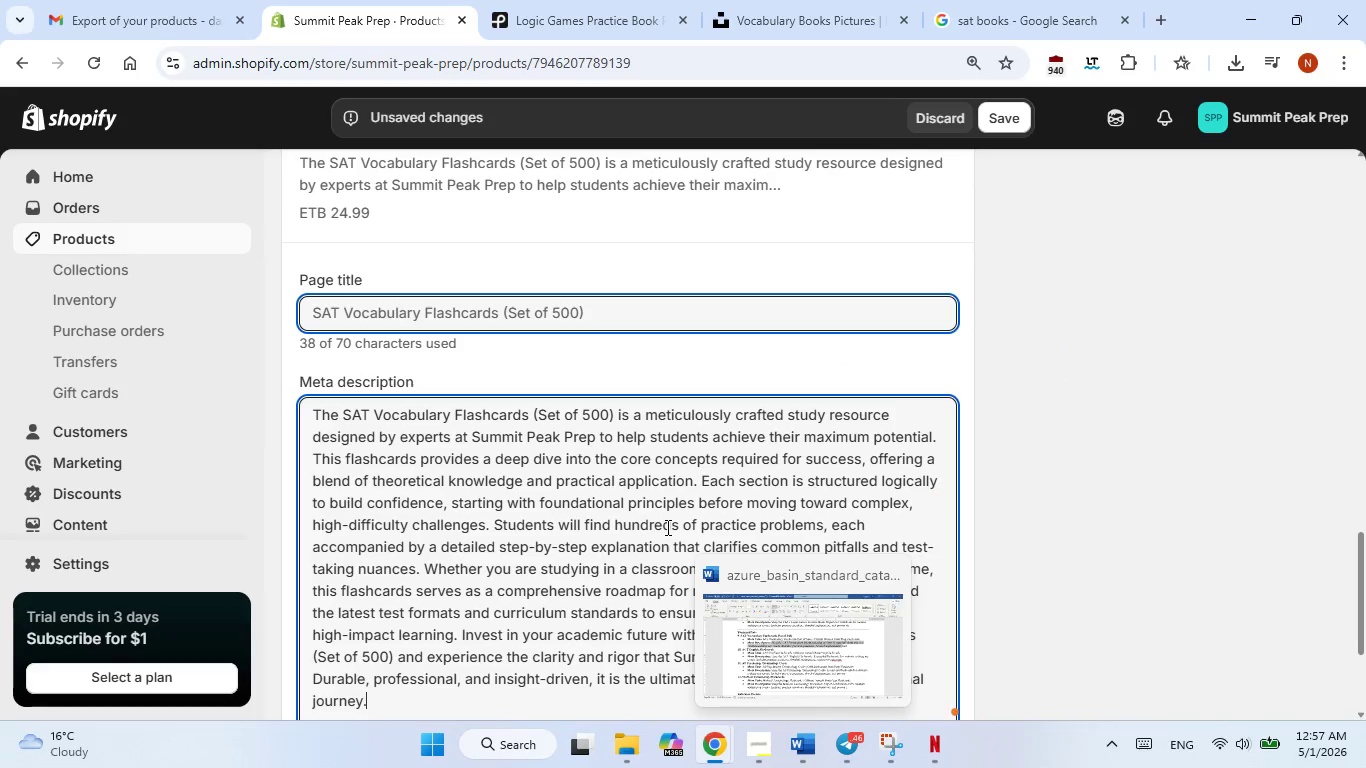 
double_click([666, 526])
 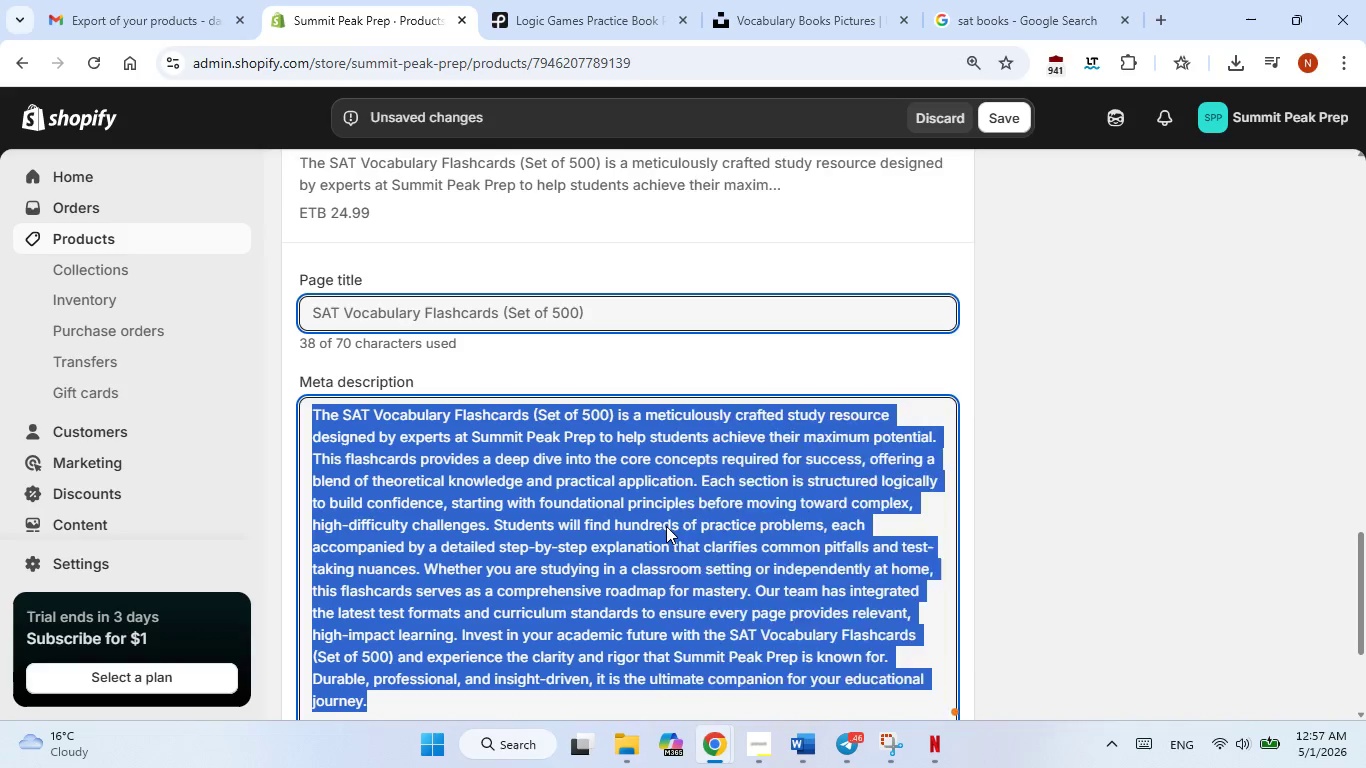 
triple_click([666, 526])
 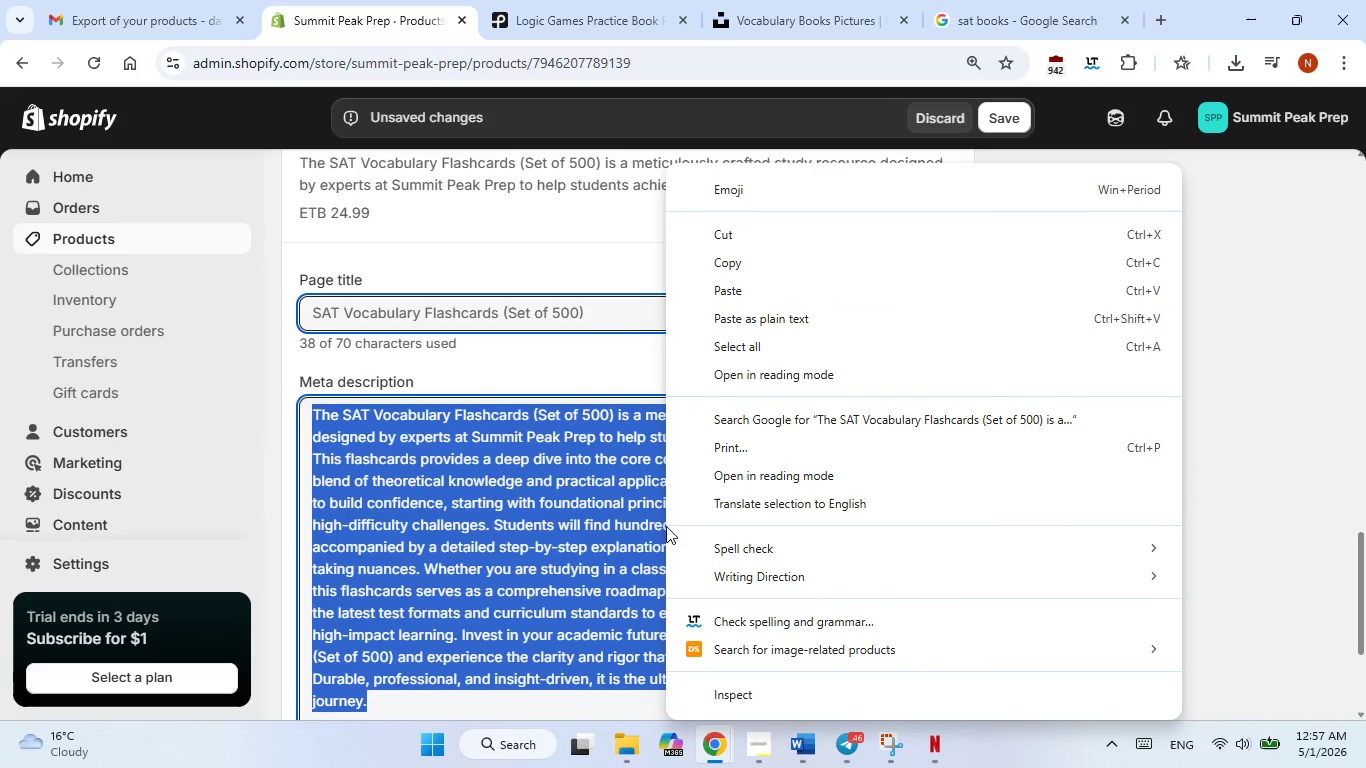 
right_click([666, 526])
 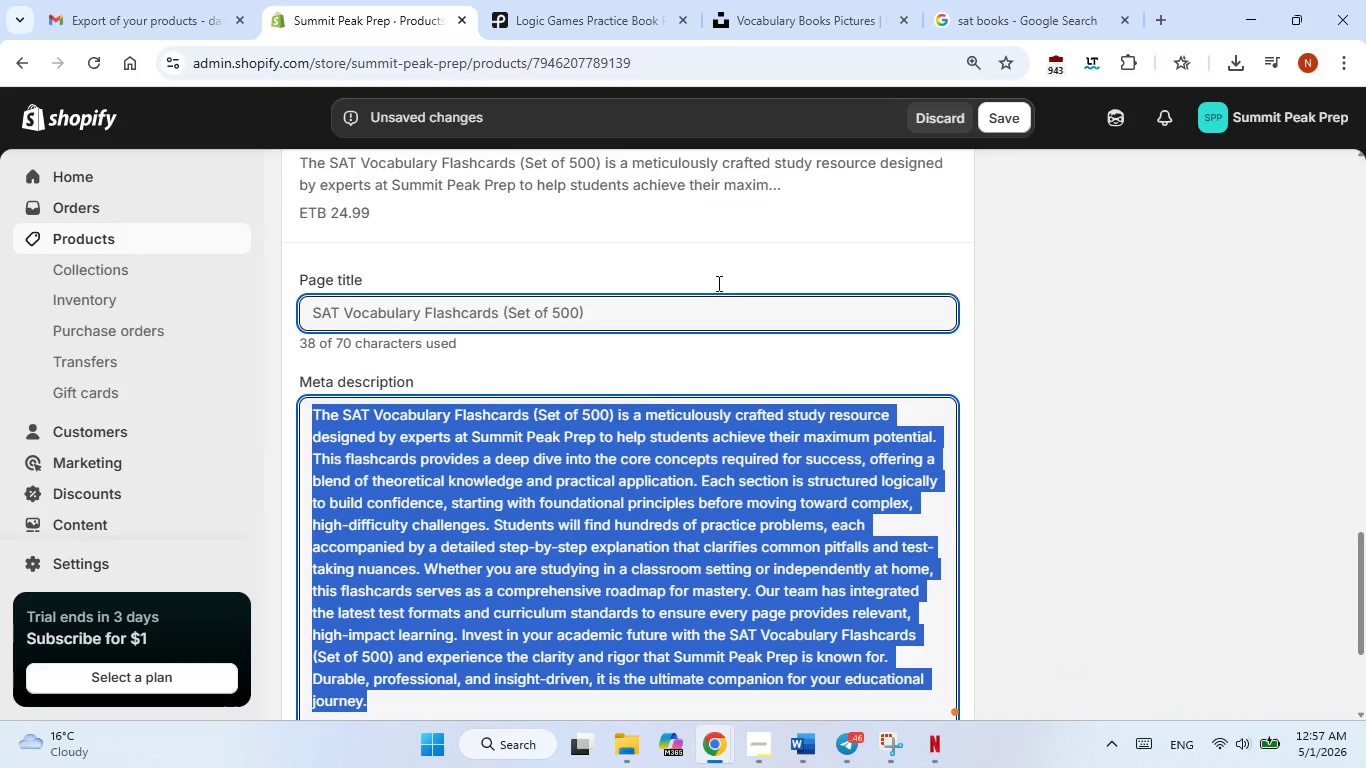 
left_click([717, 283])
 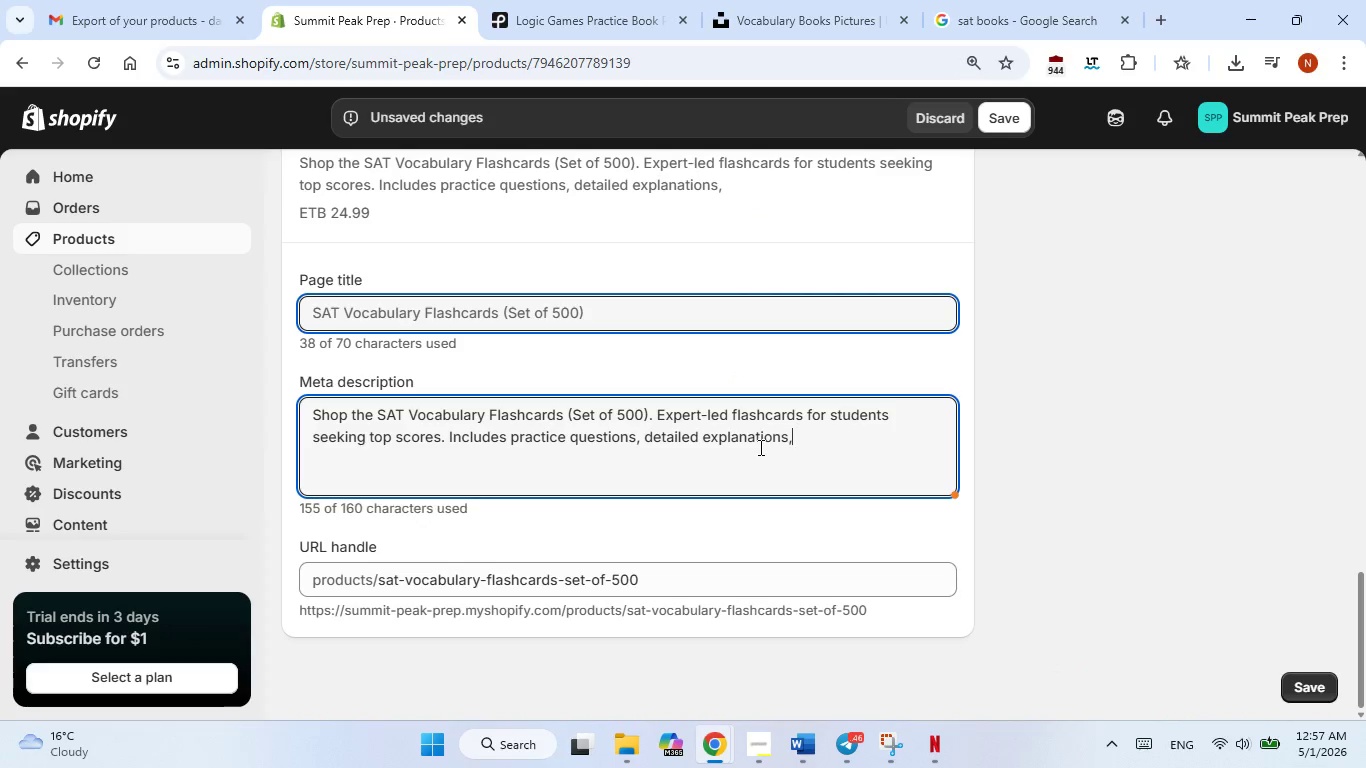 
key(Backspace)
 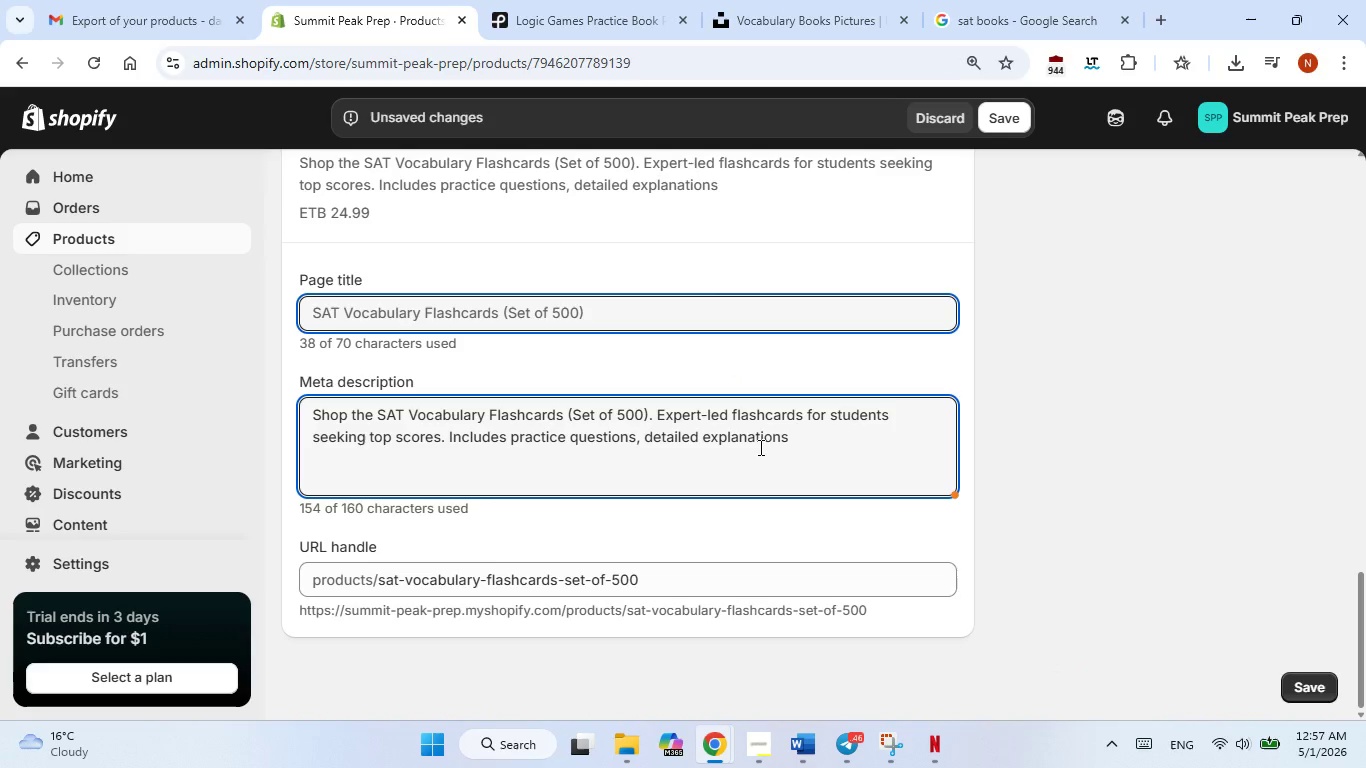 
key(Backspace)
 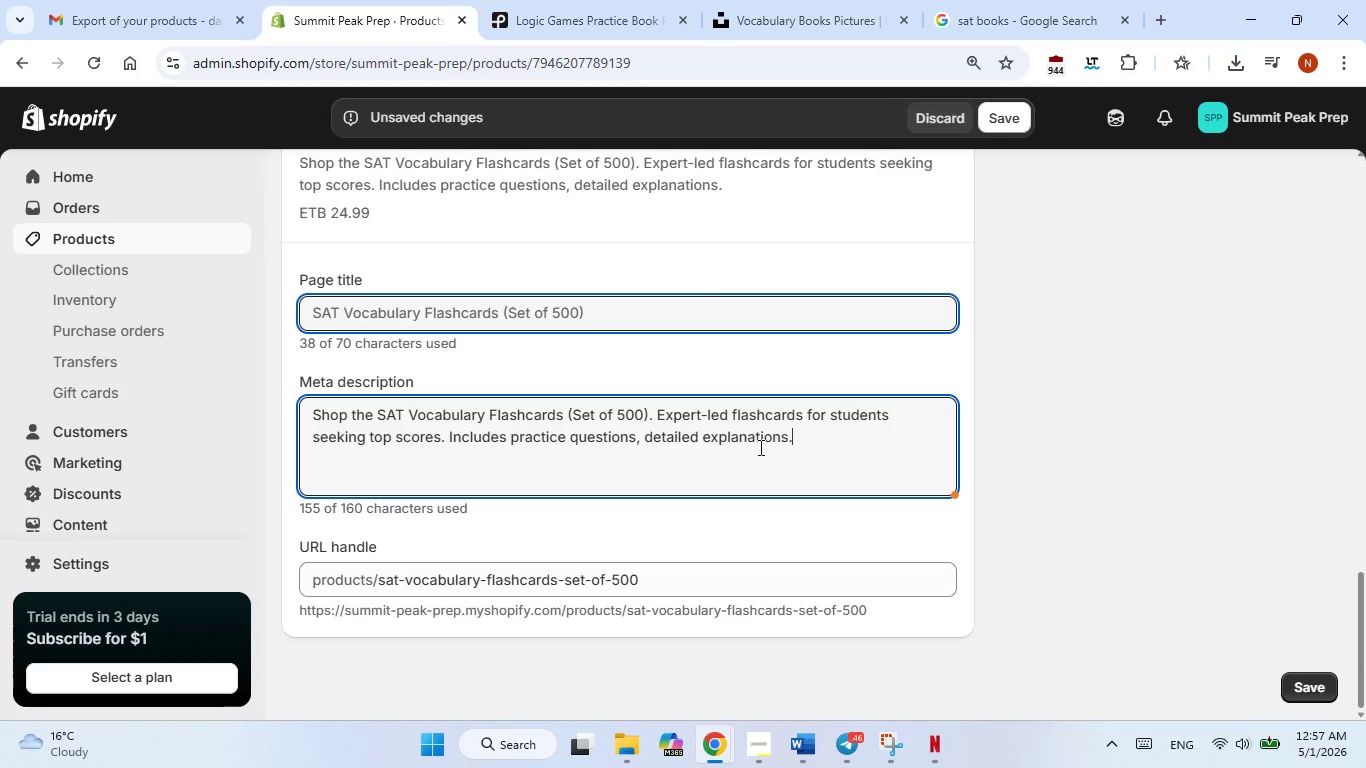 
key(Period)
 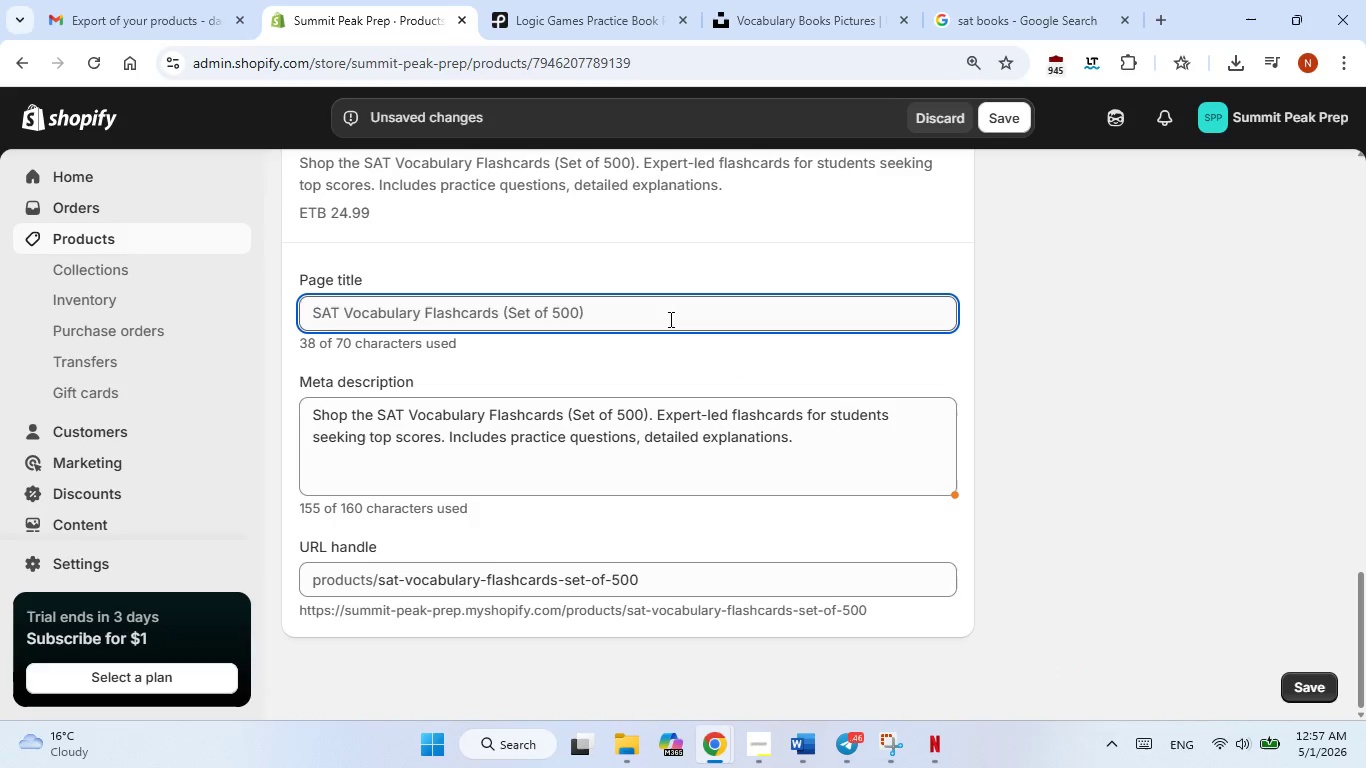 
double_click([669, 319])
 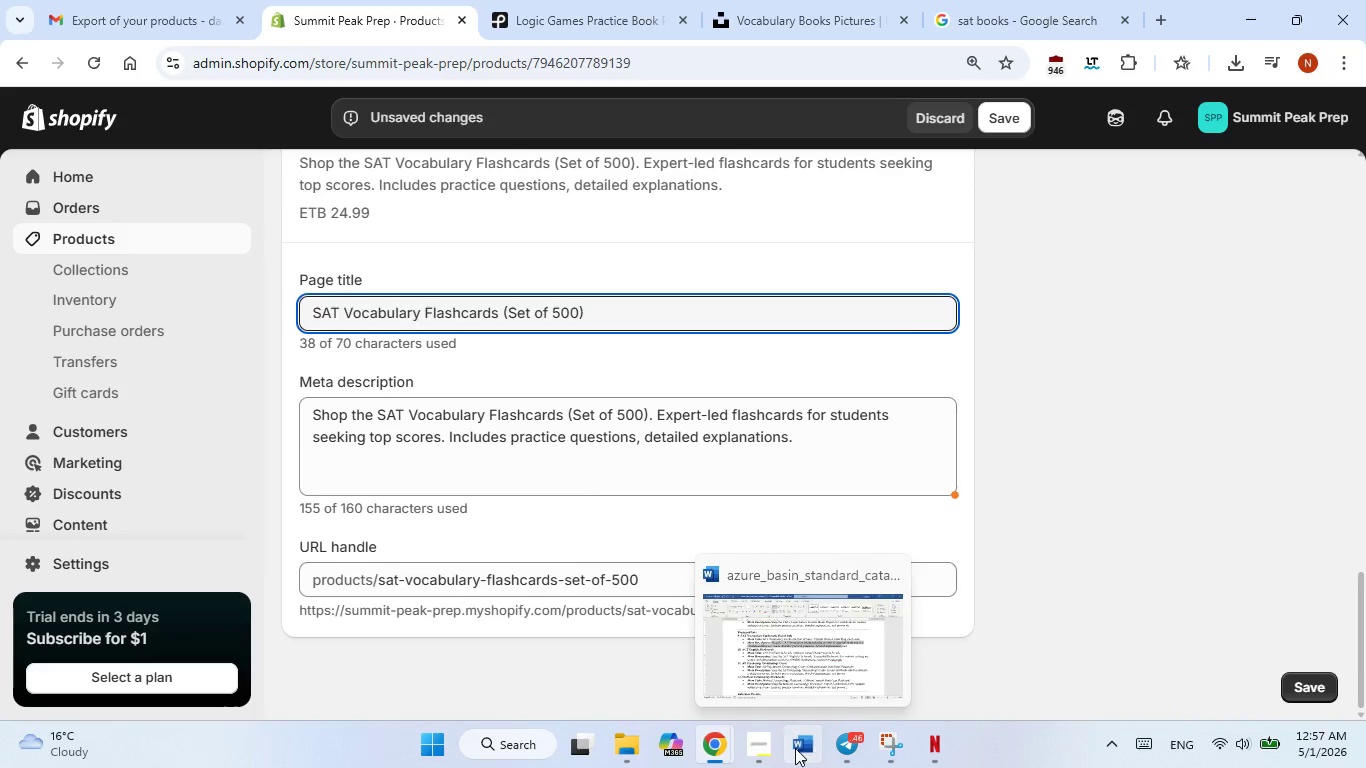 
left_click([795, 748])
 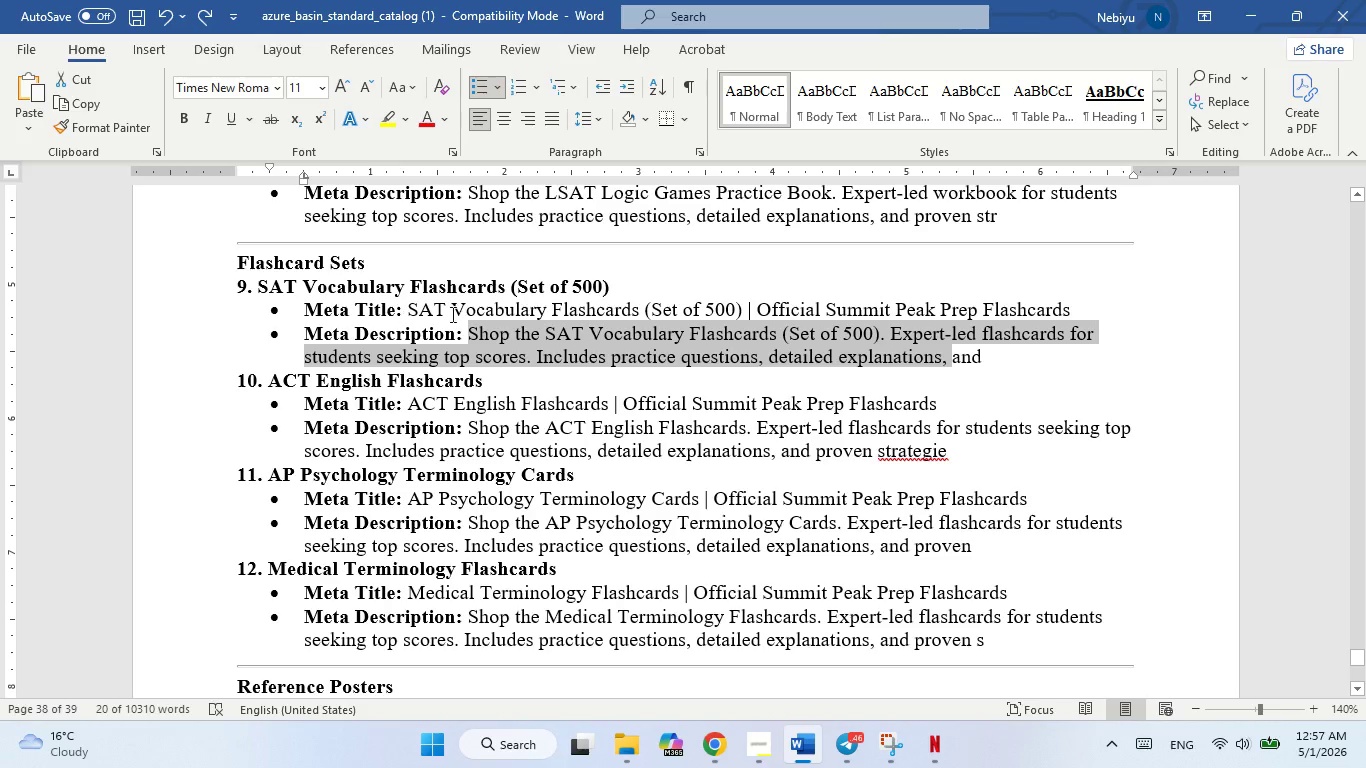 
left_click_drag(start_coordinate=[401, 313], to_coordinate=[684, 306])
 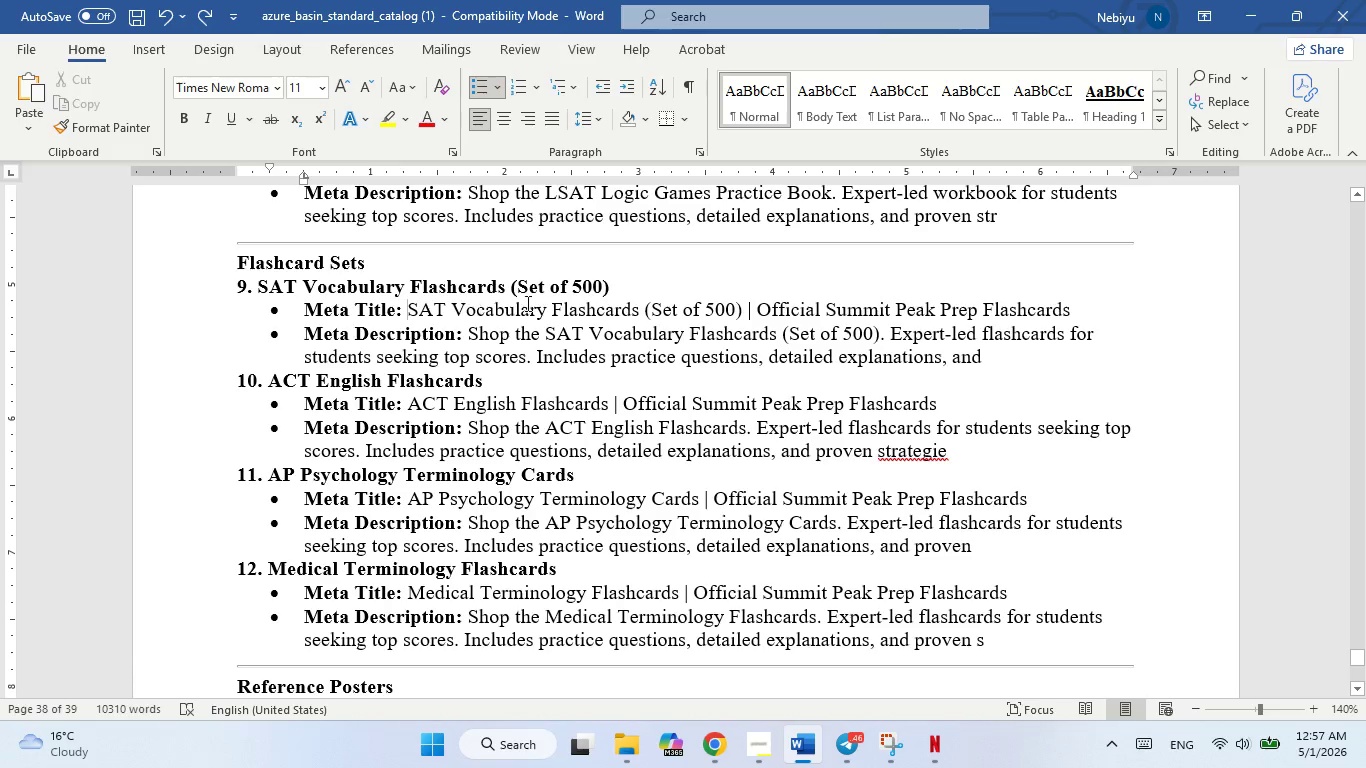 
left_click_drag(start_coordinate=[406, 308], to_coordinate=[1071, 318])
 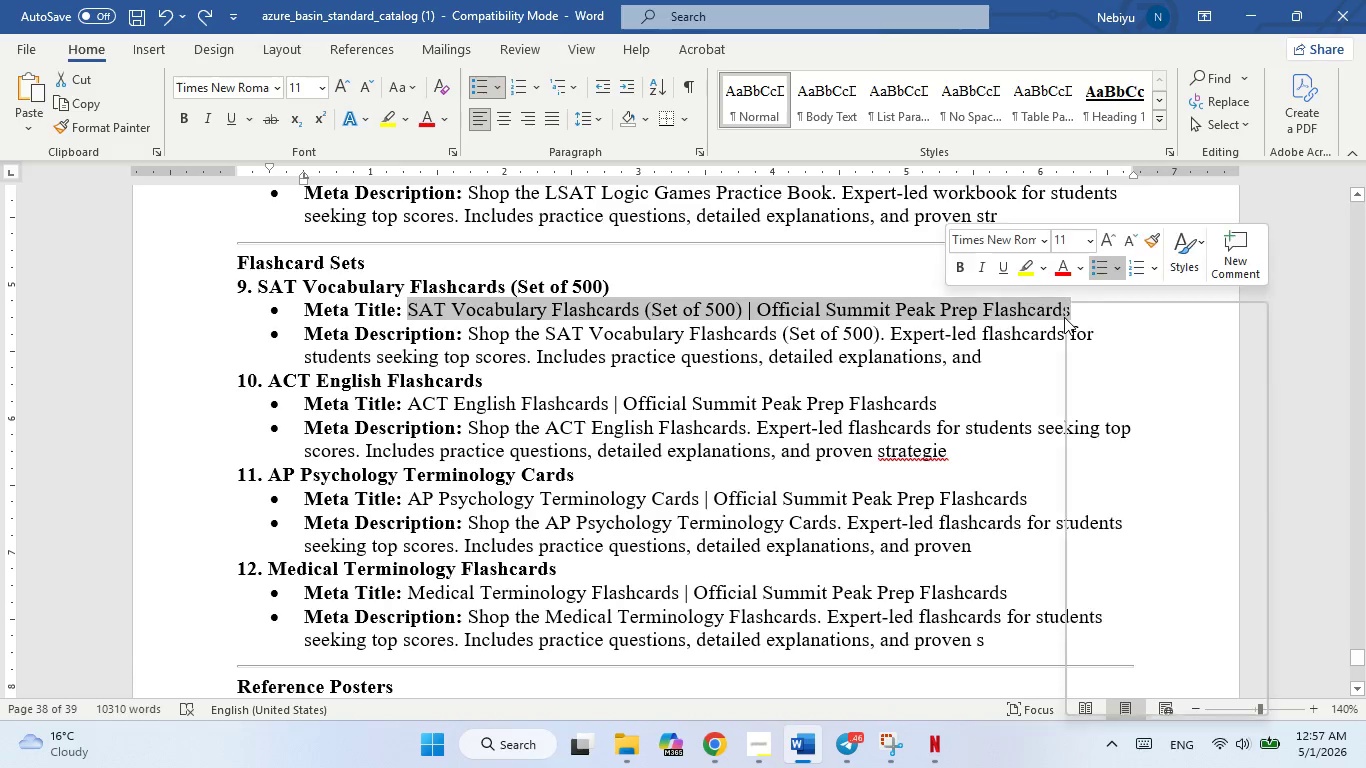 
right_click([1064, 317])
 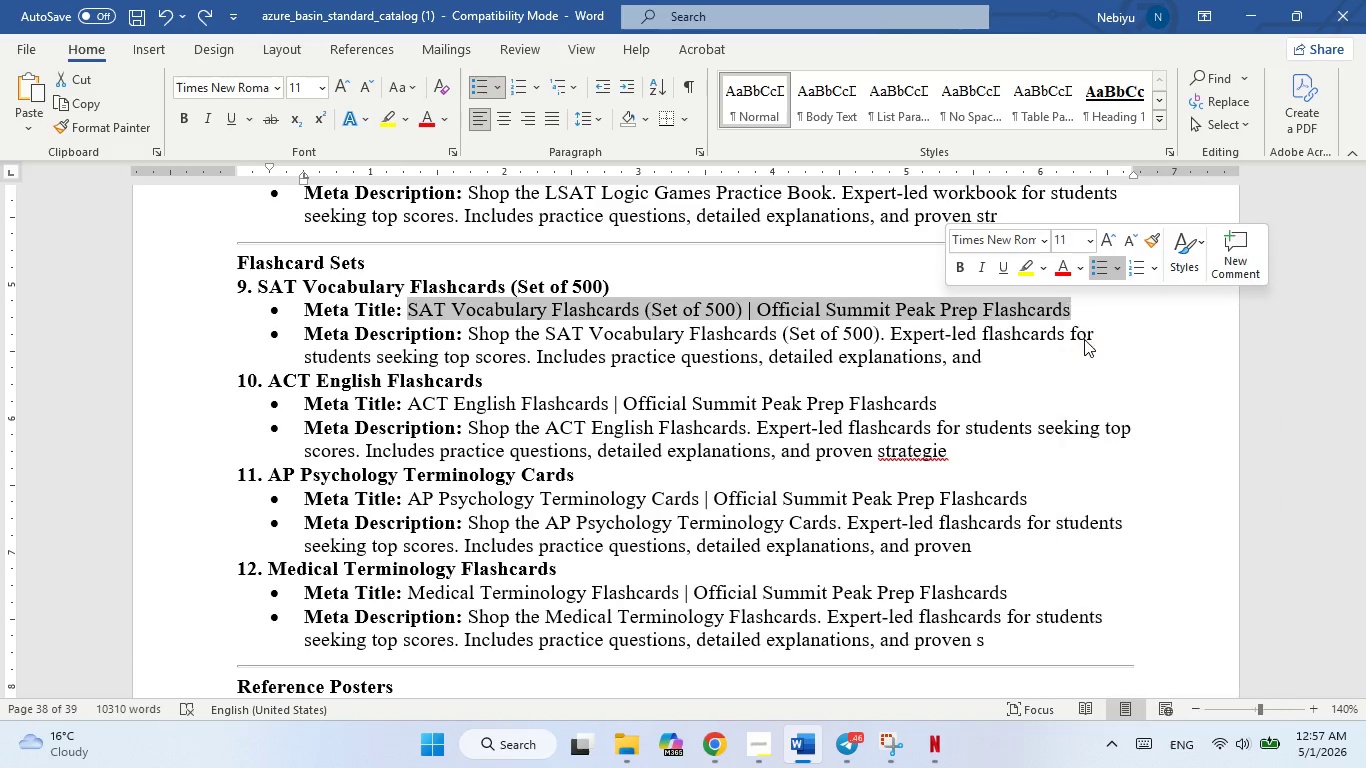 
left_click([1084, 339])
 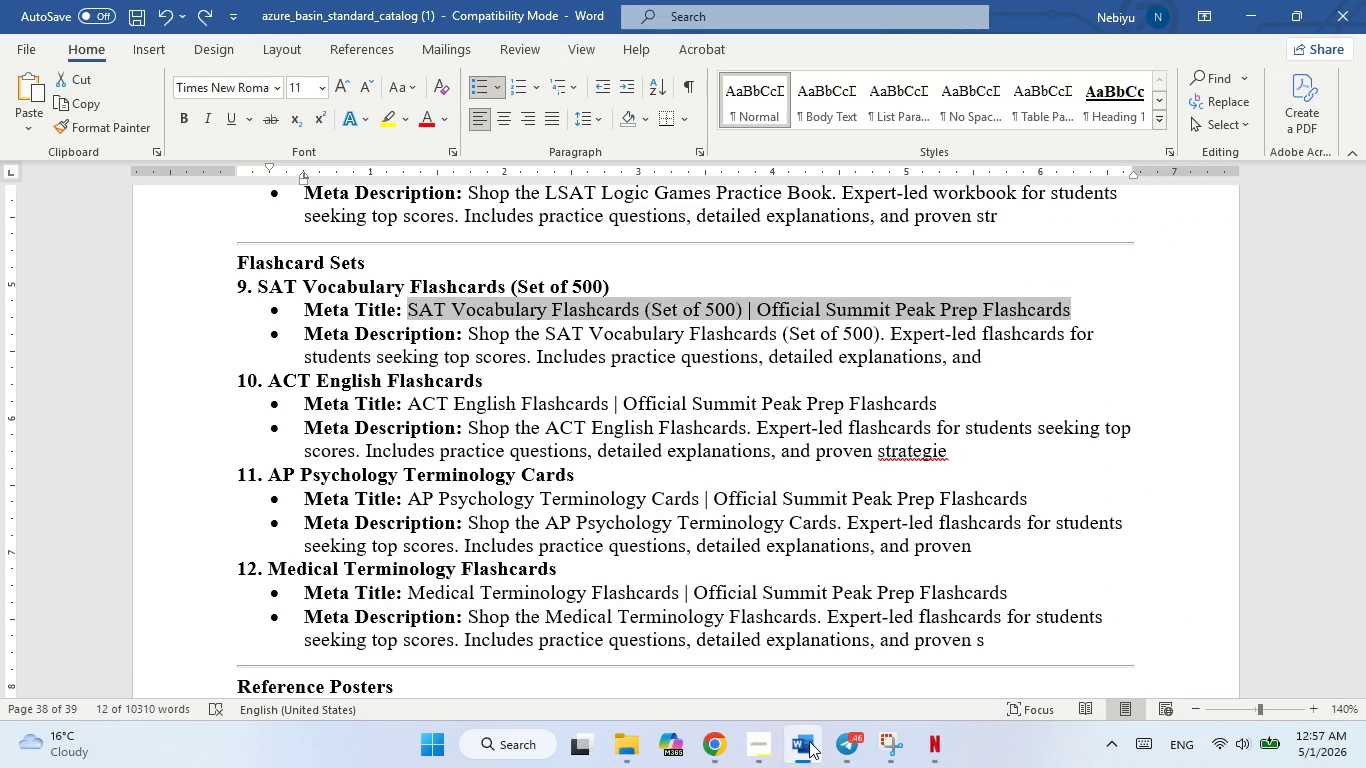 
left_click([809, 741])
 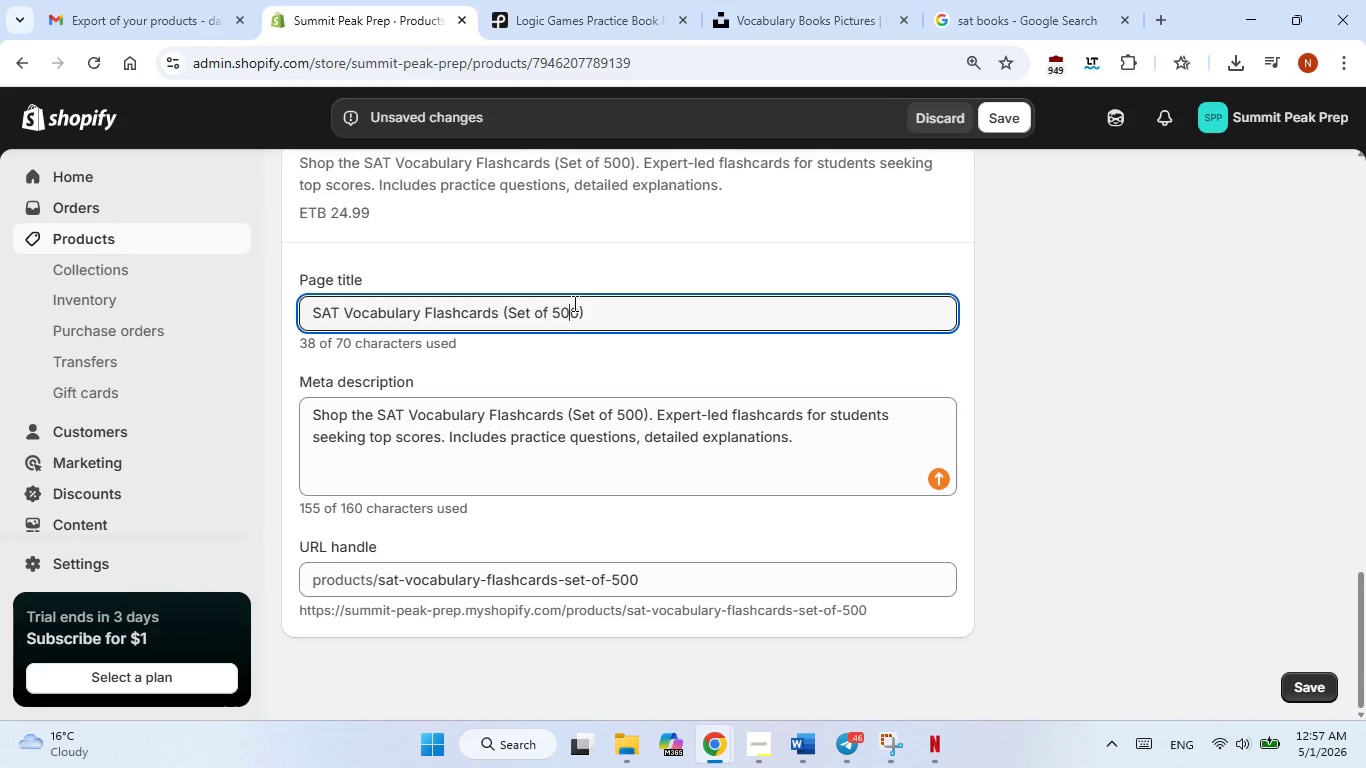 
left_click([573, 303])
 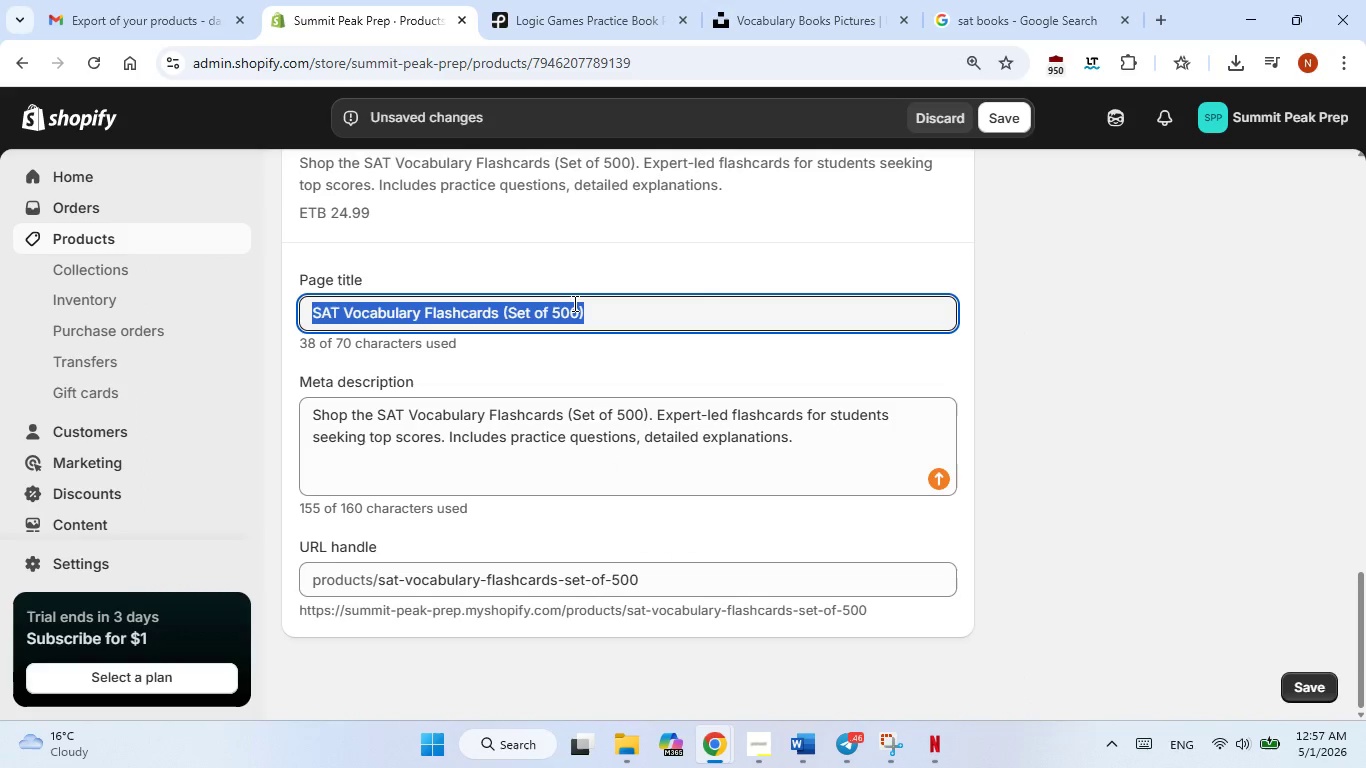 
double_click([573, 303])
 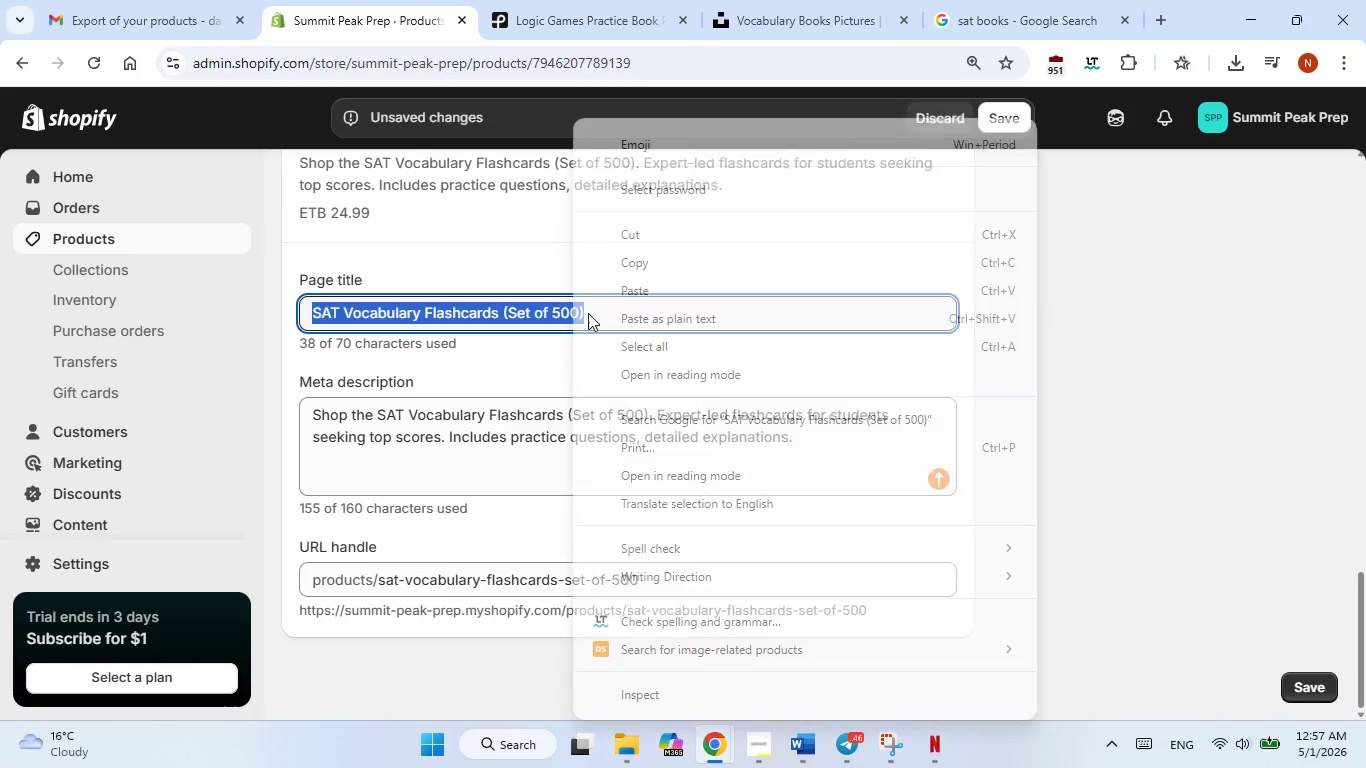 
triple_click([573, 303])
 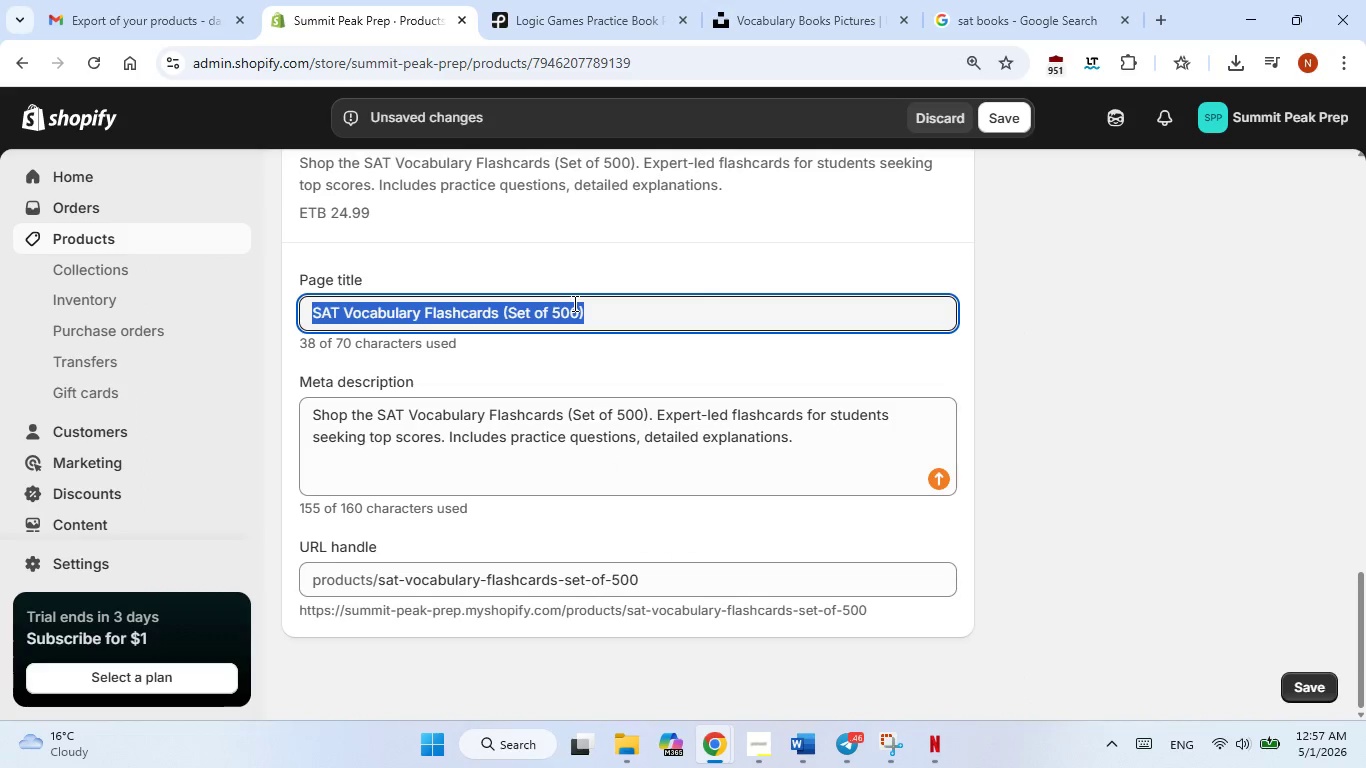 
triple_click([573, 303])
 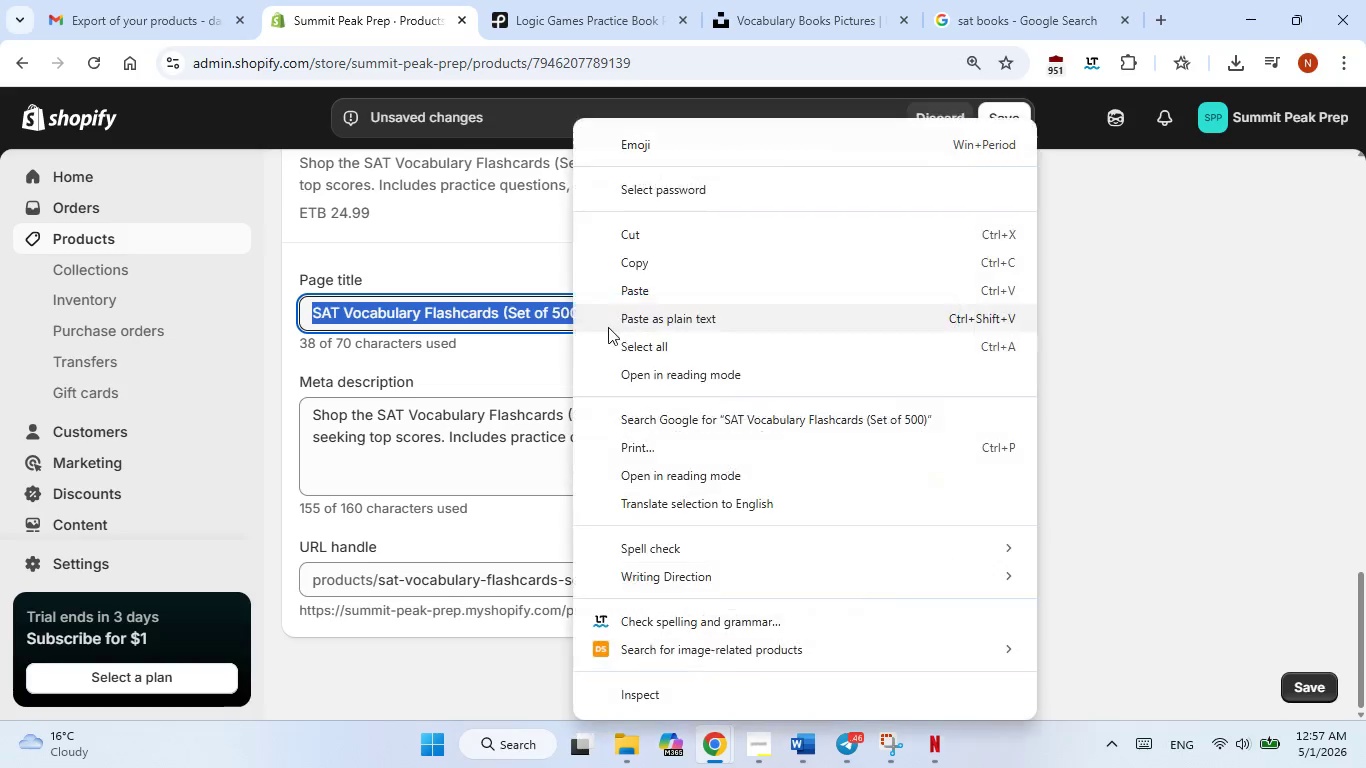 
right_click([573, 303])
 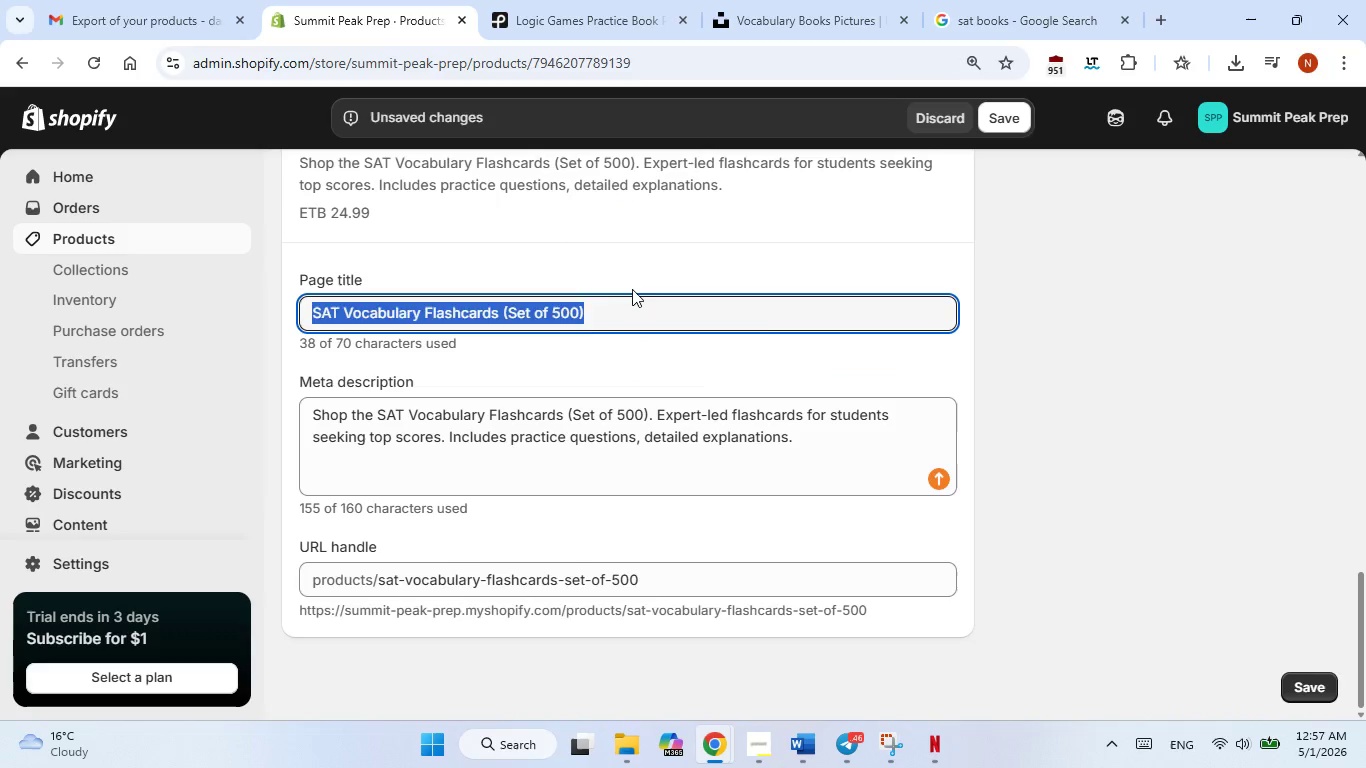 
left_click([632, 289])
 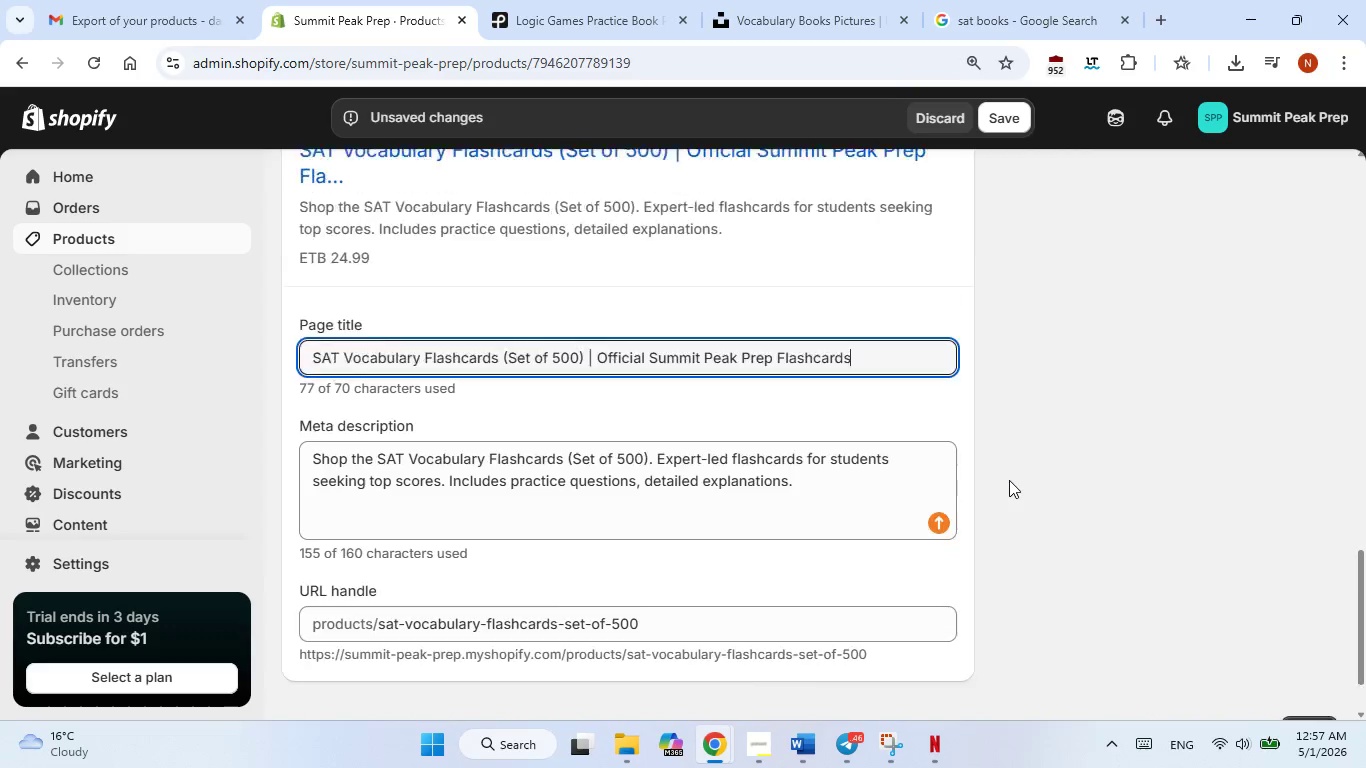 
scroll: coordinate [1009, 480], scroll_direction: up, amount: 3.0
 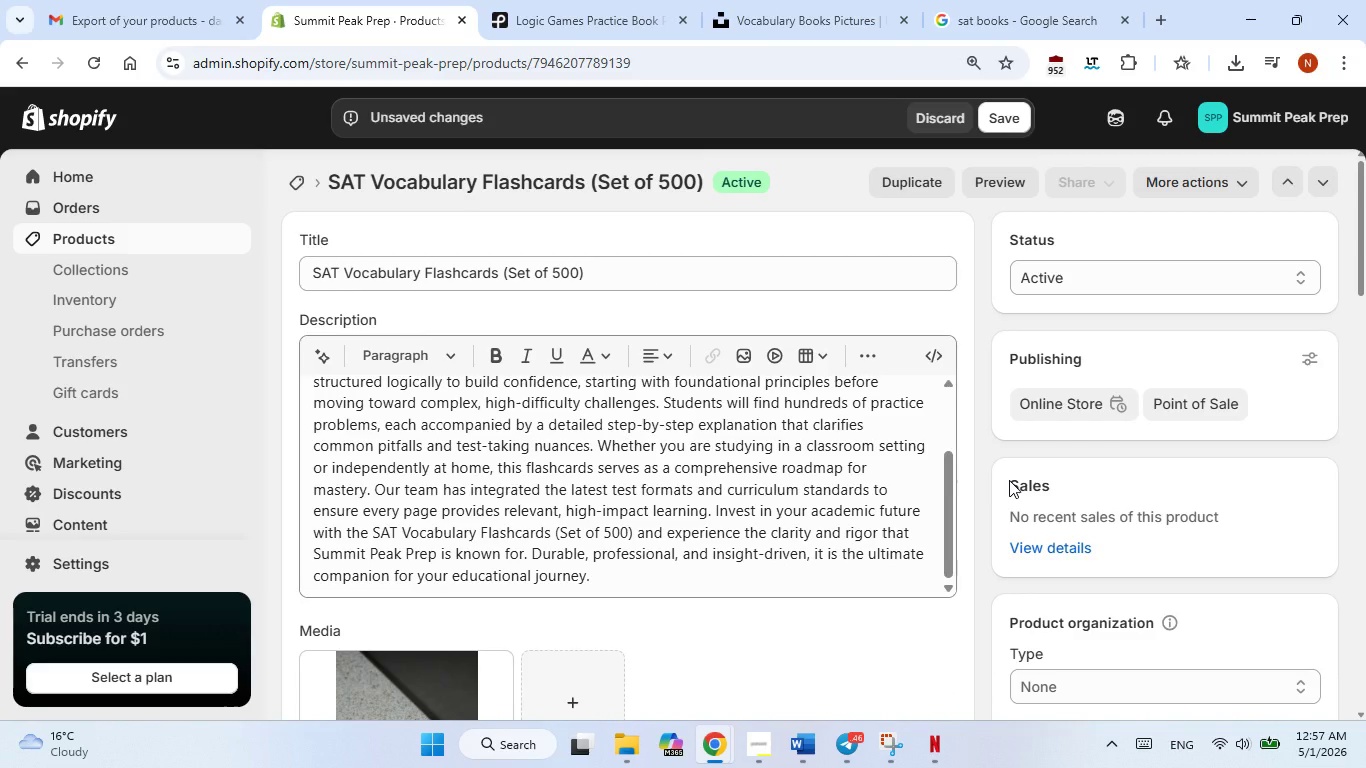 
scroll: coordinate [1009, 480], scroll_direction: down, amount: 3.0
 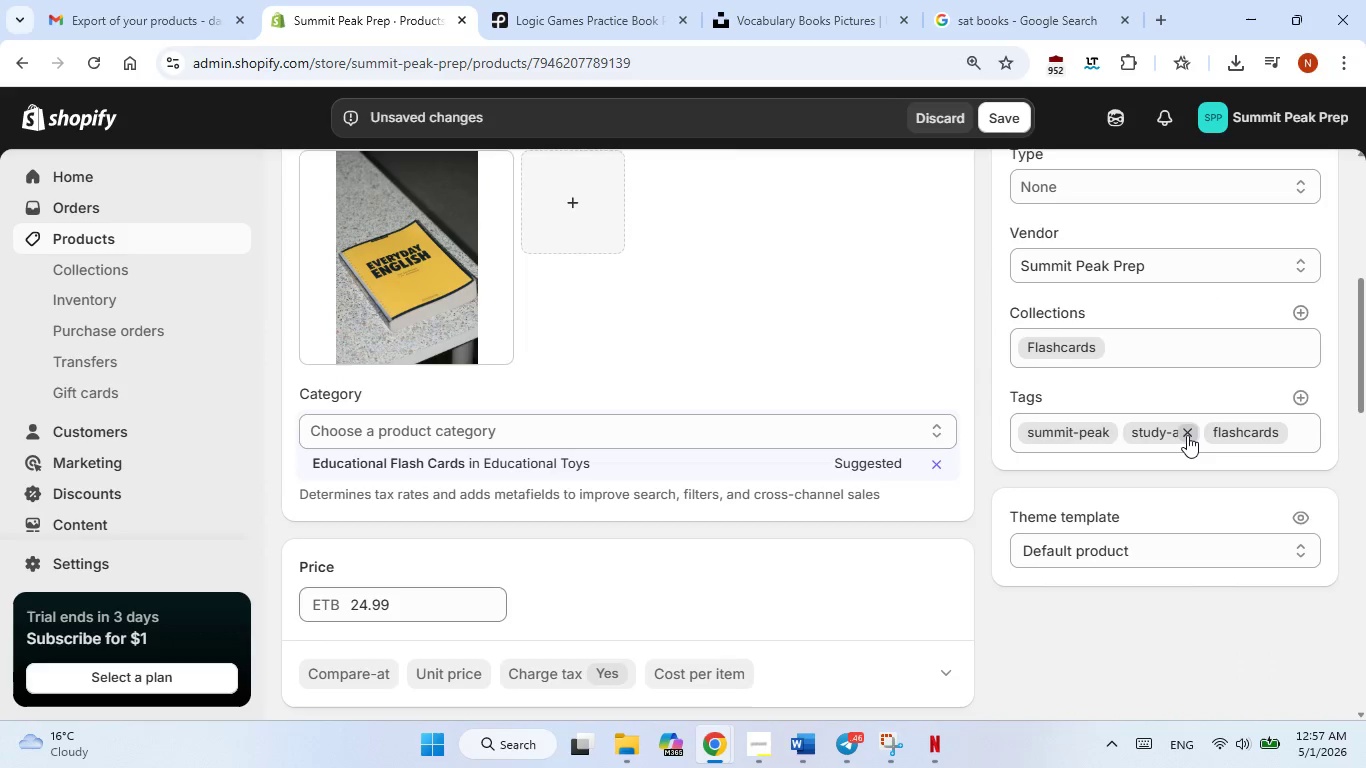 
left_click([1187, 435])
 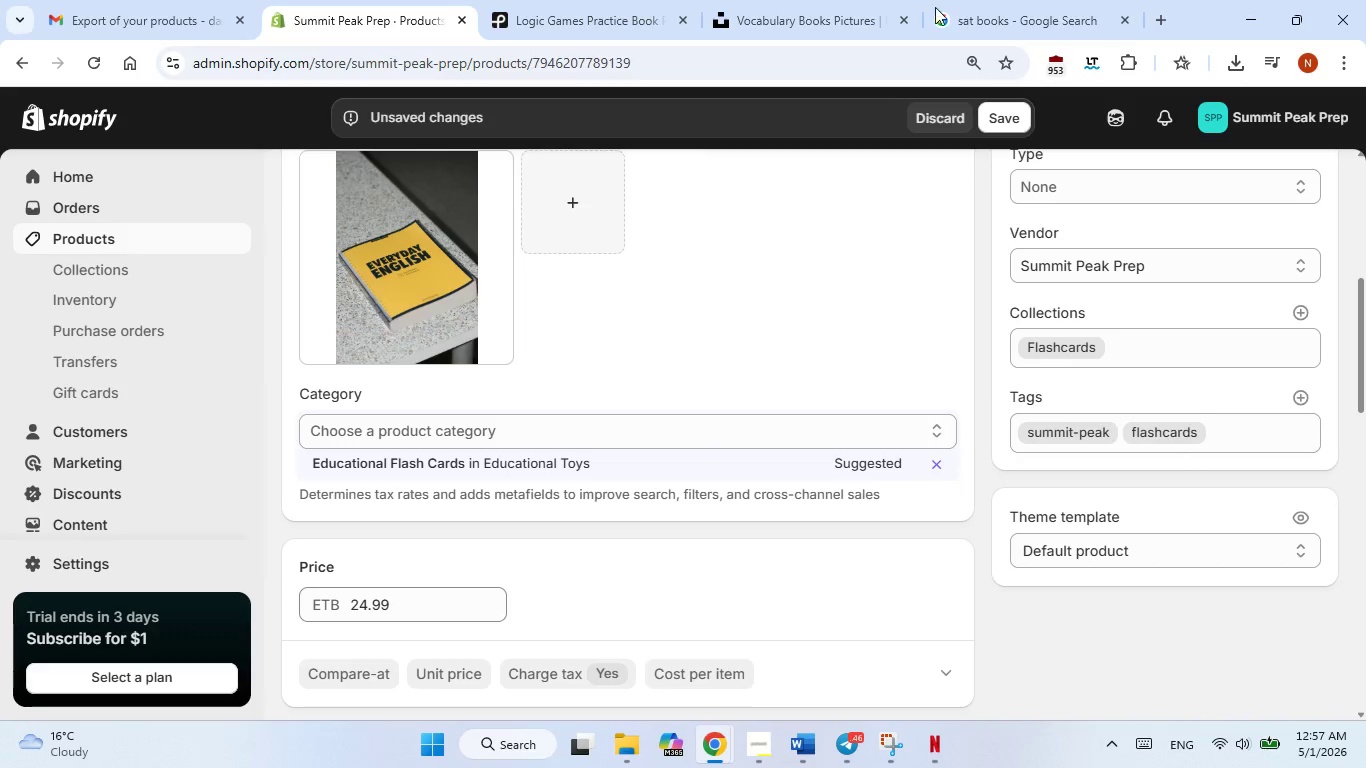 
left_click([999, 120])
 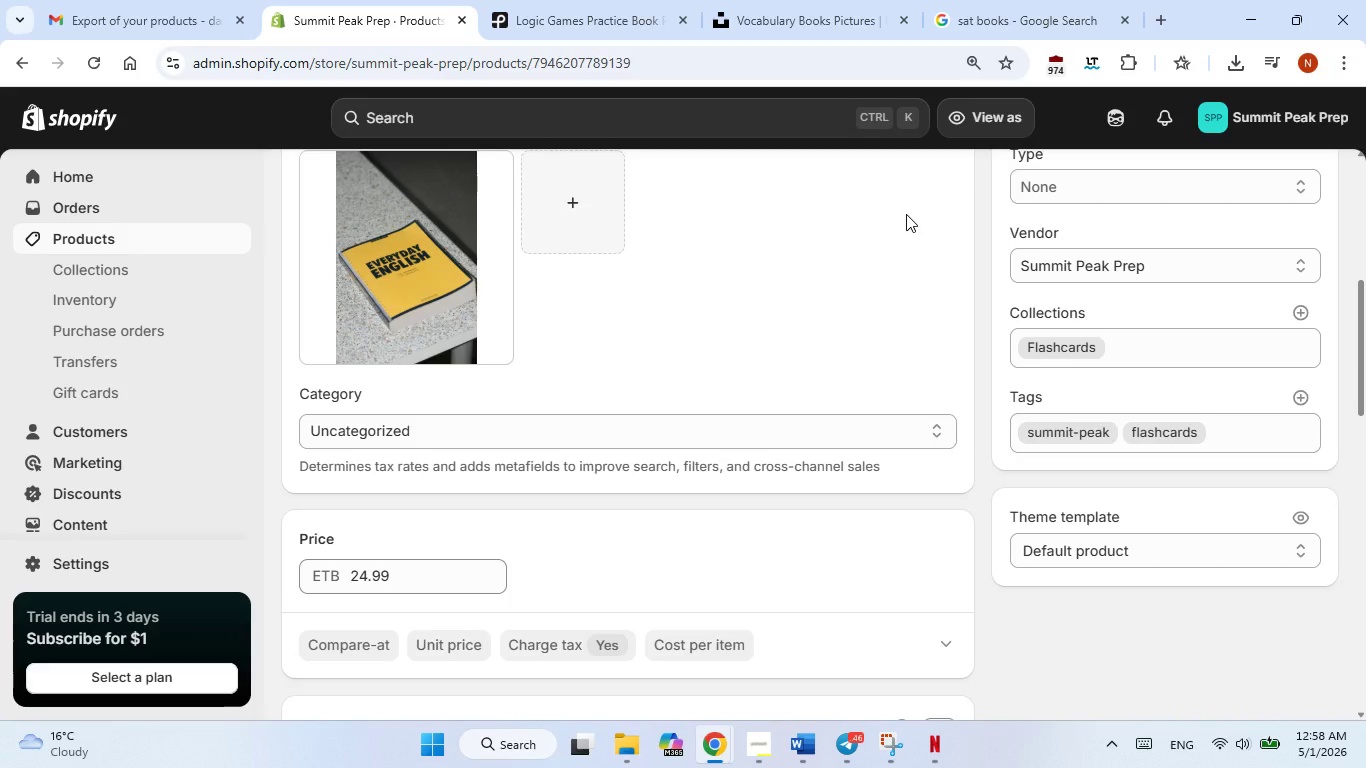 
wait(56.83)
 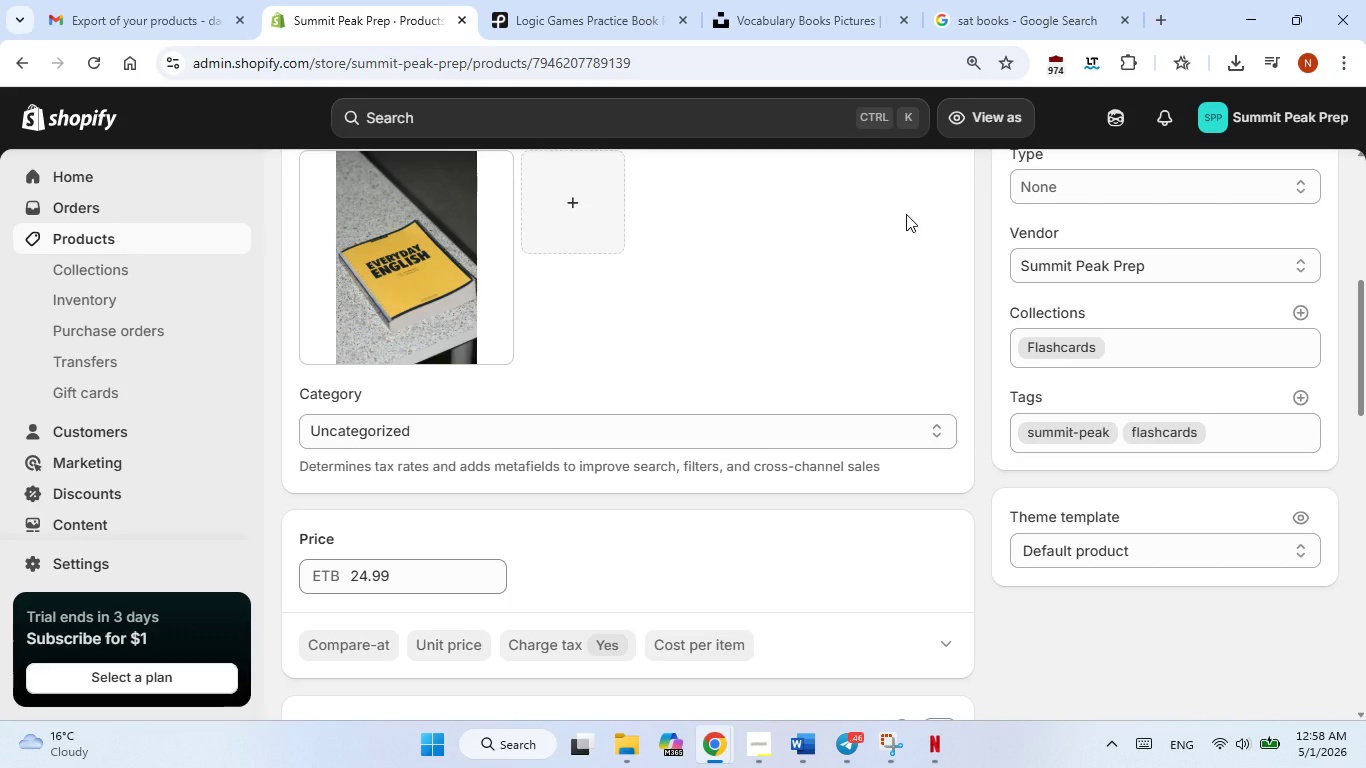 
scroll: coordinate [891, 250], scroll_direction: down, amount: 2.0
 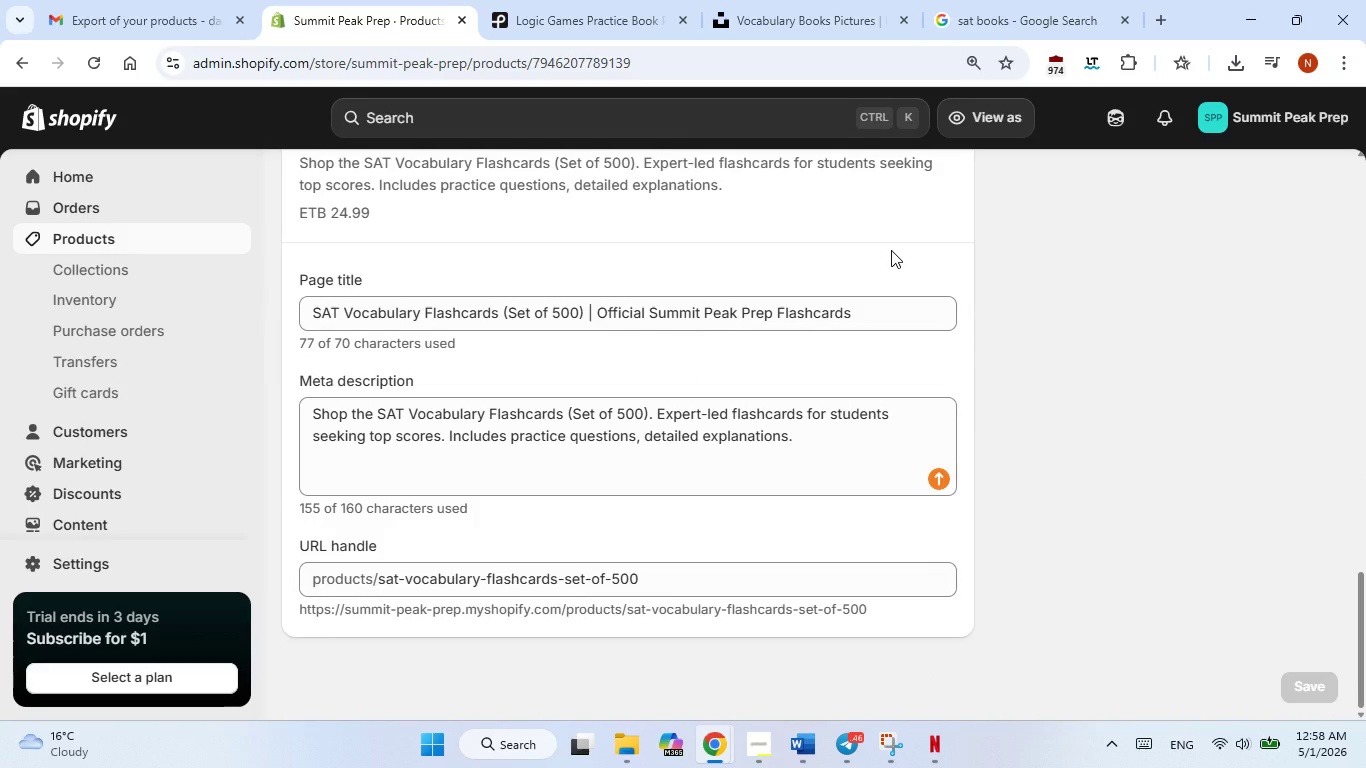 
scroll: coordinate [1032, 238], scroll_direction: up, amount: 17.0
 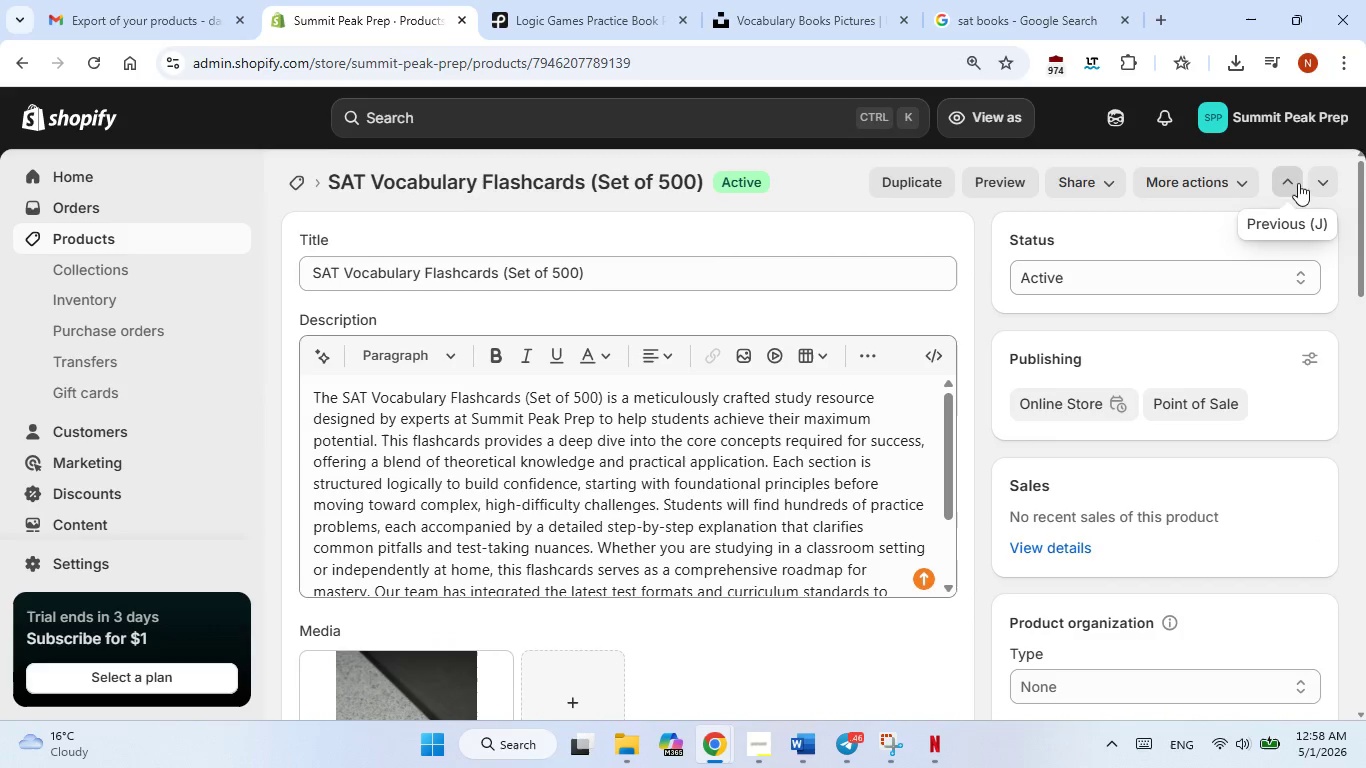 
left_click([1287, 186])
 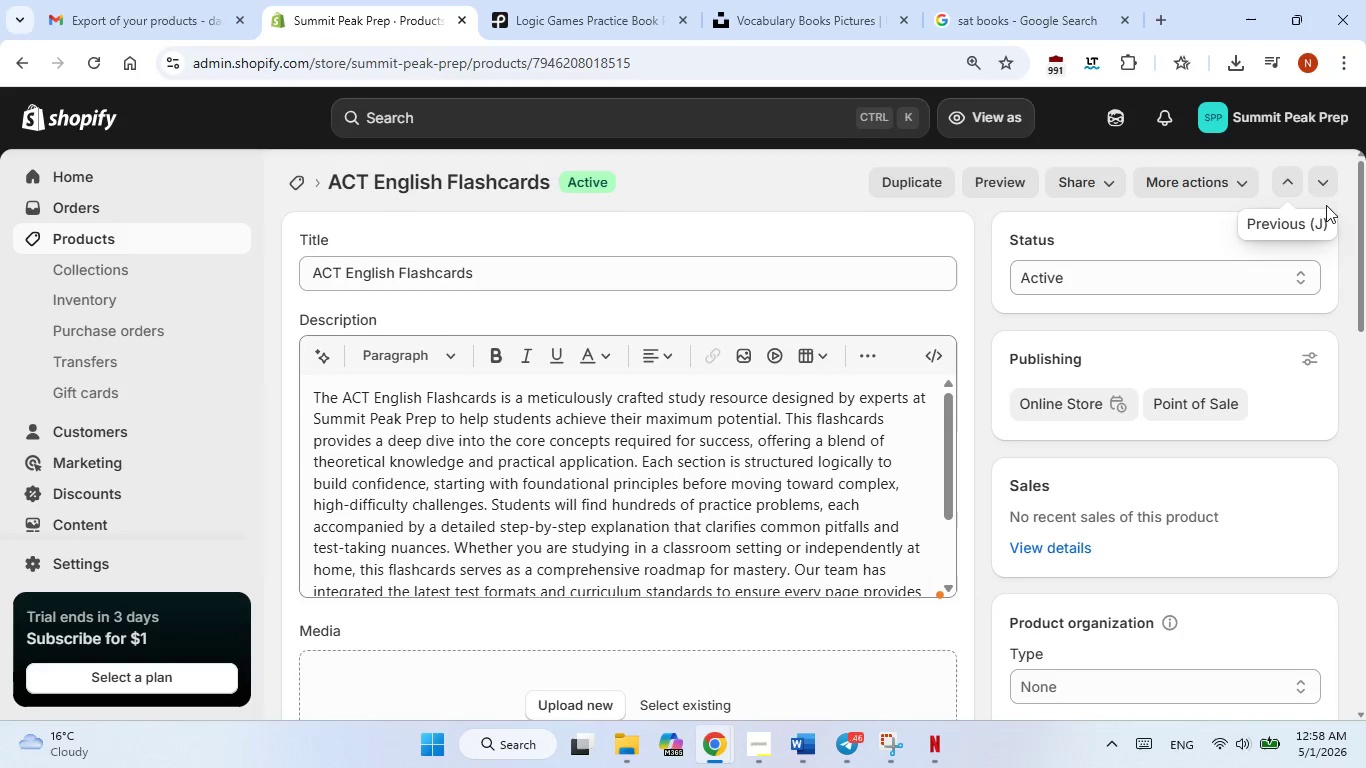 
wait(15.62)
 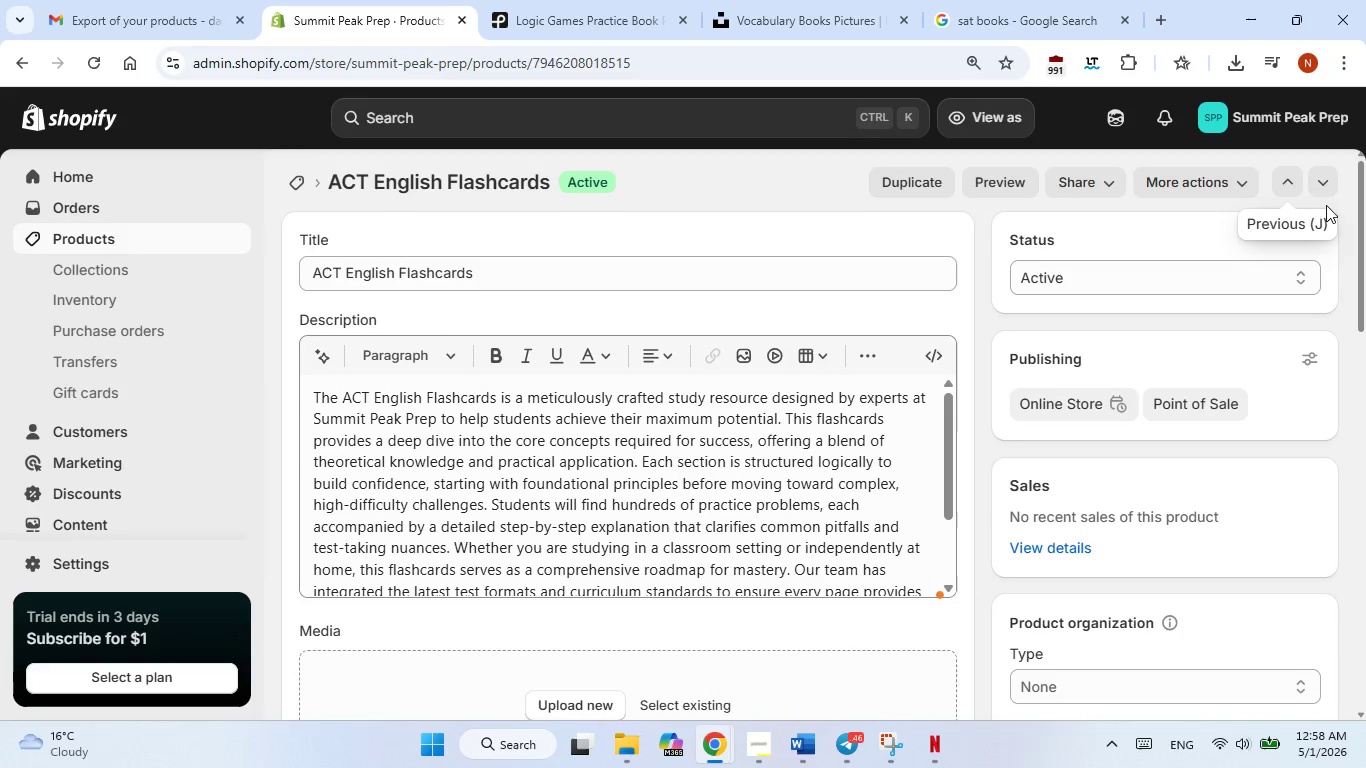 
left_click([773, 753])